 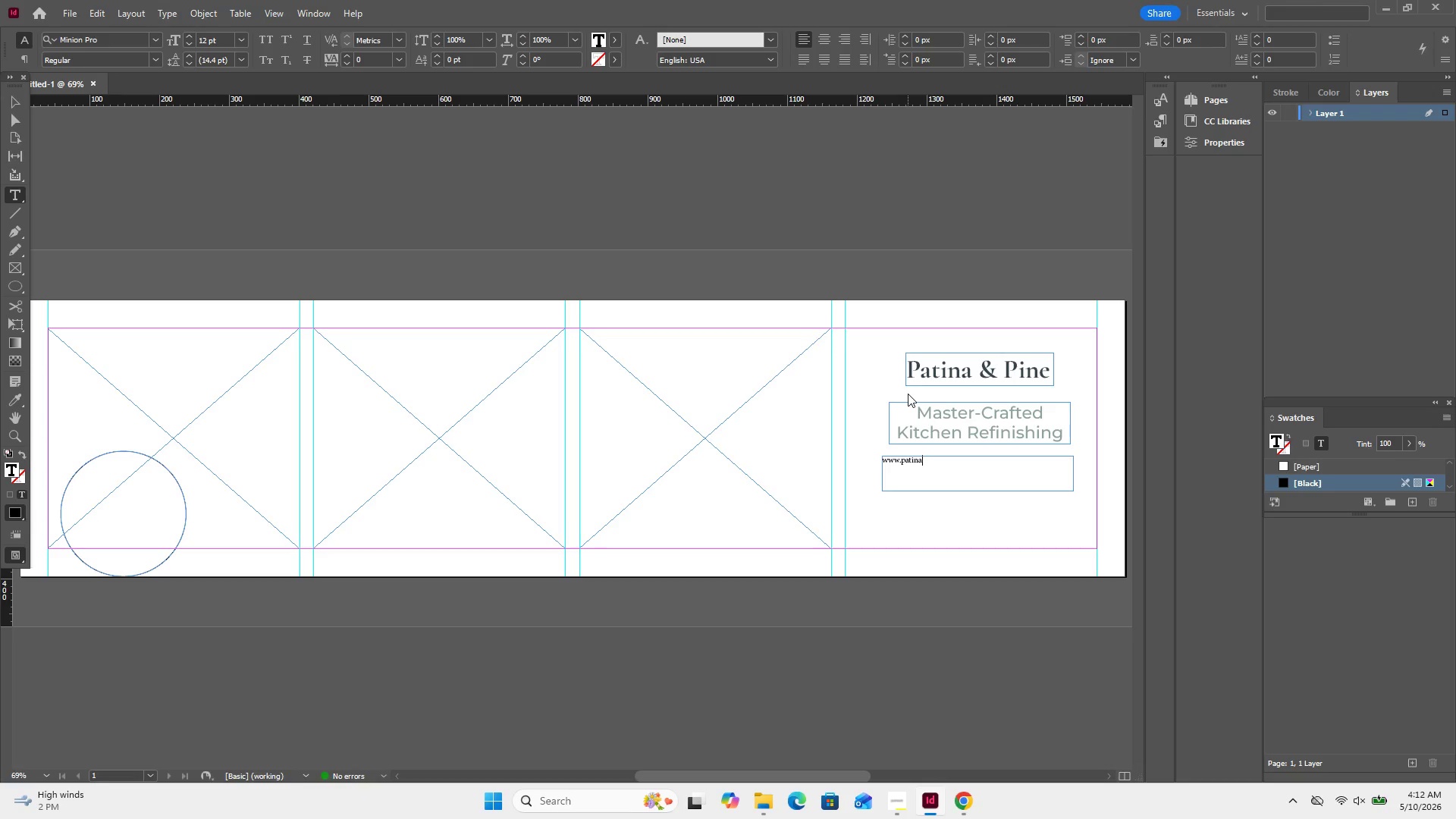 
type(andpine.com)
 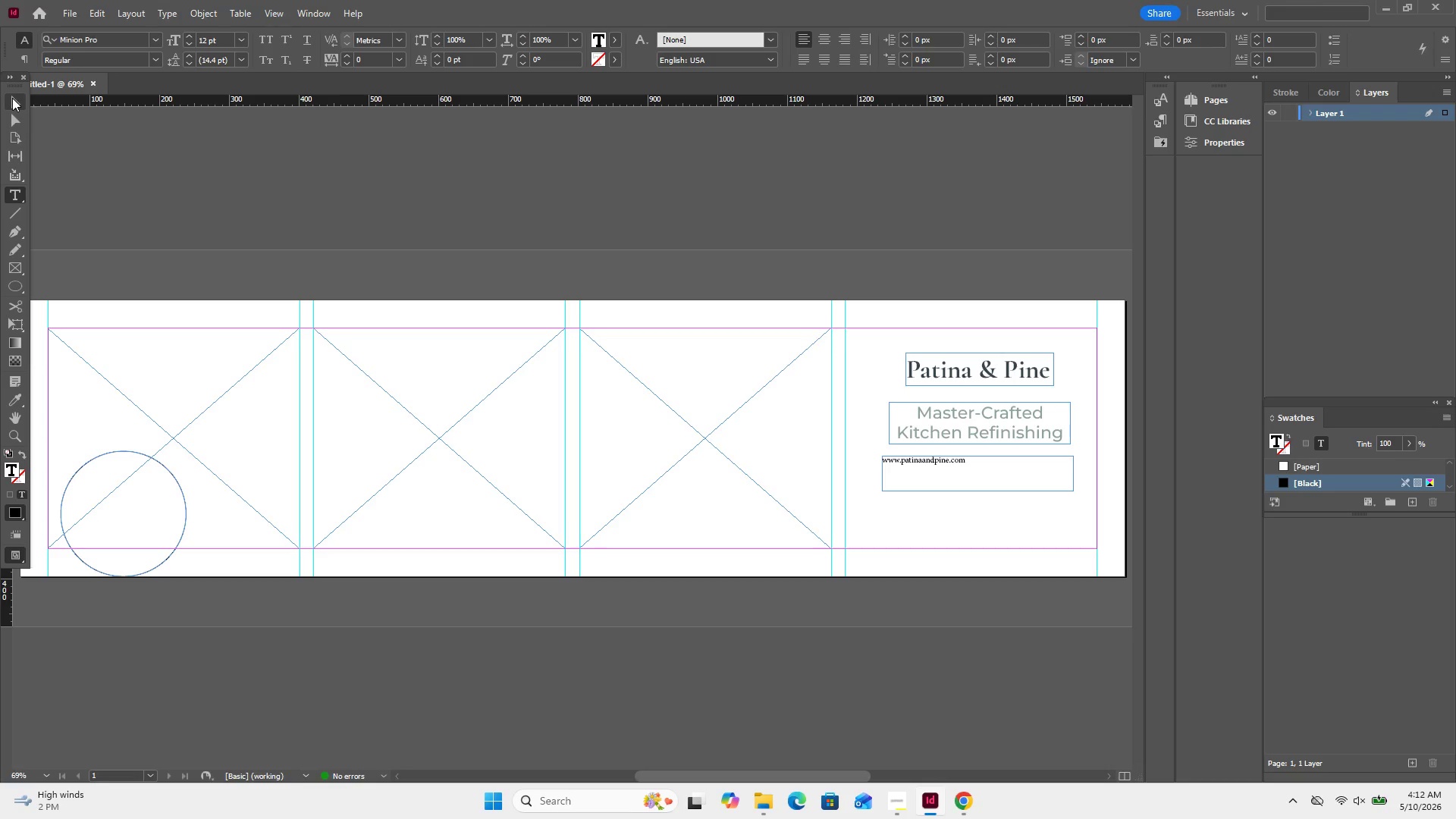 
left_click([12, 98])
 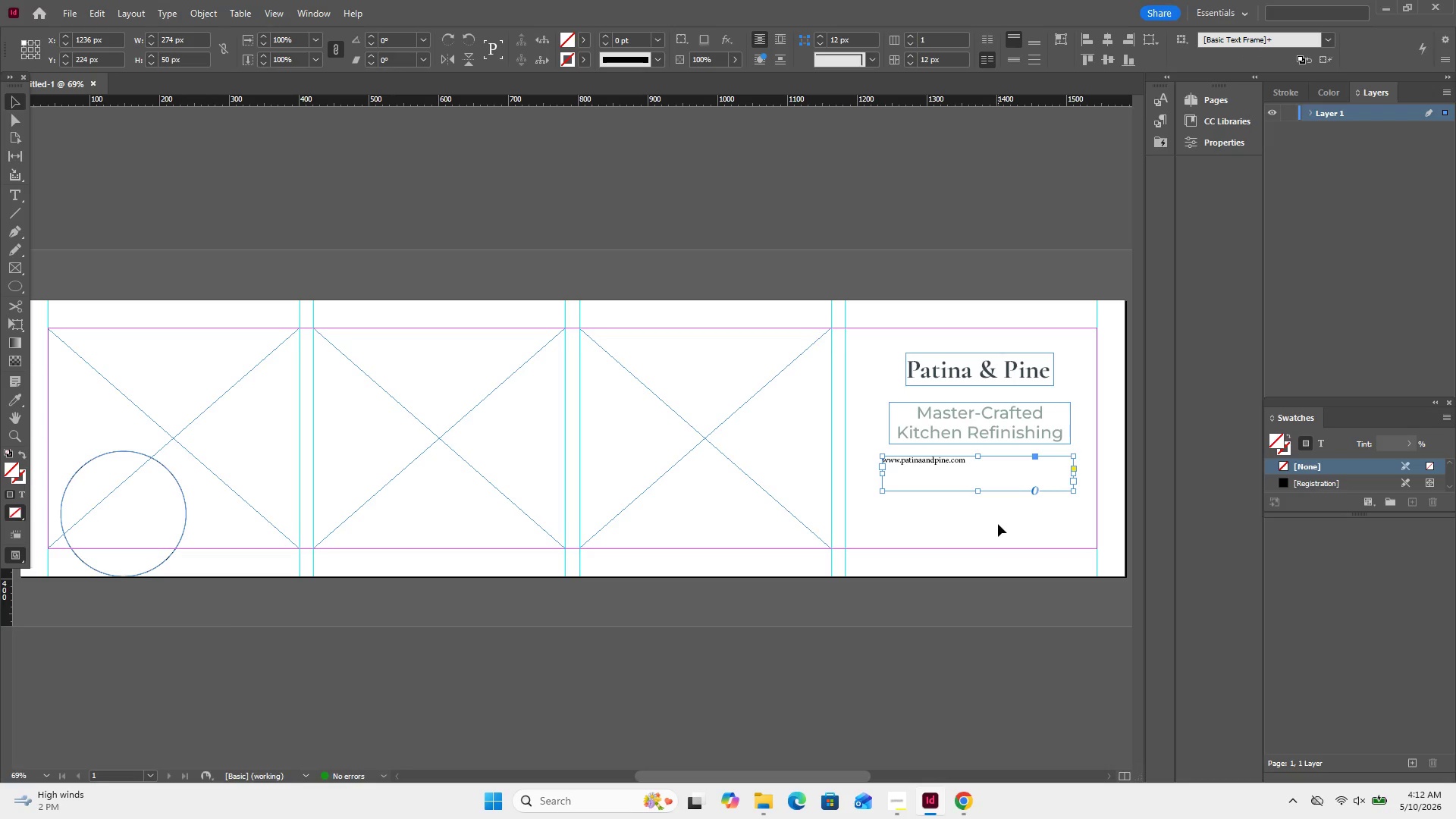 
double_click([967, 470])
 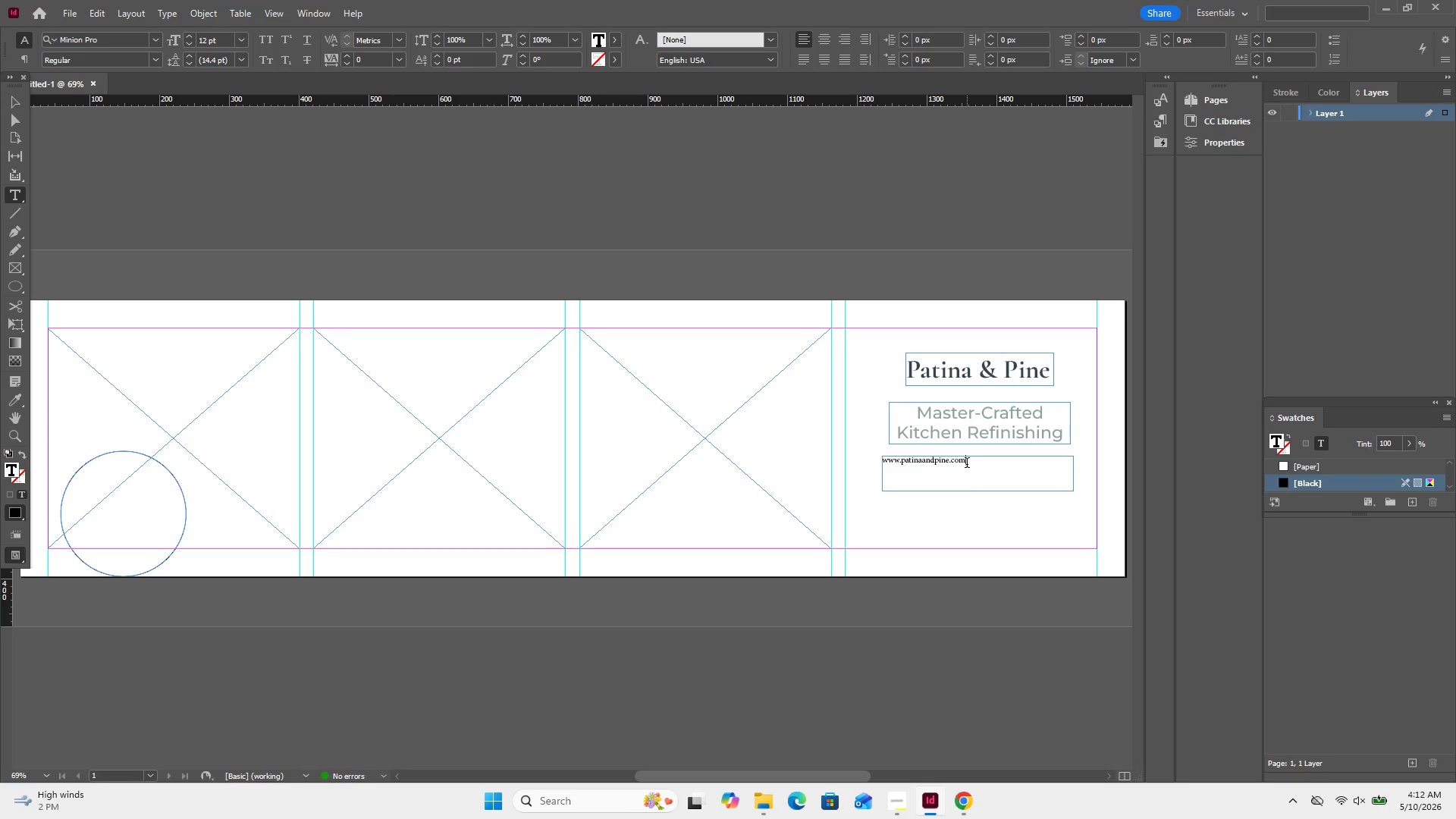 
left_click_drag(start_coordinate=[967, 464], to_coordinate=[875, 463])
 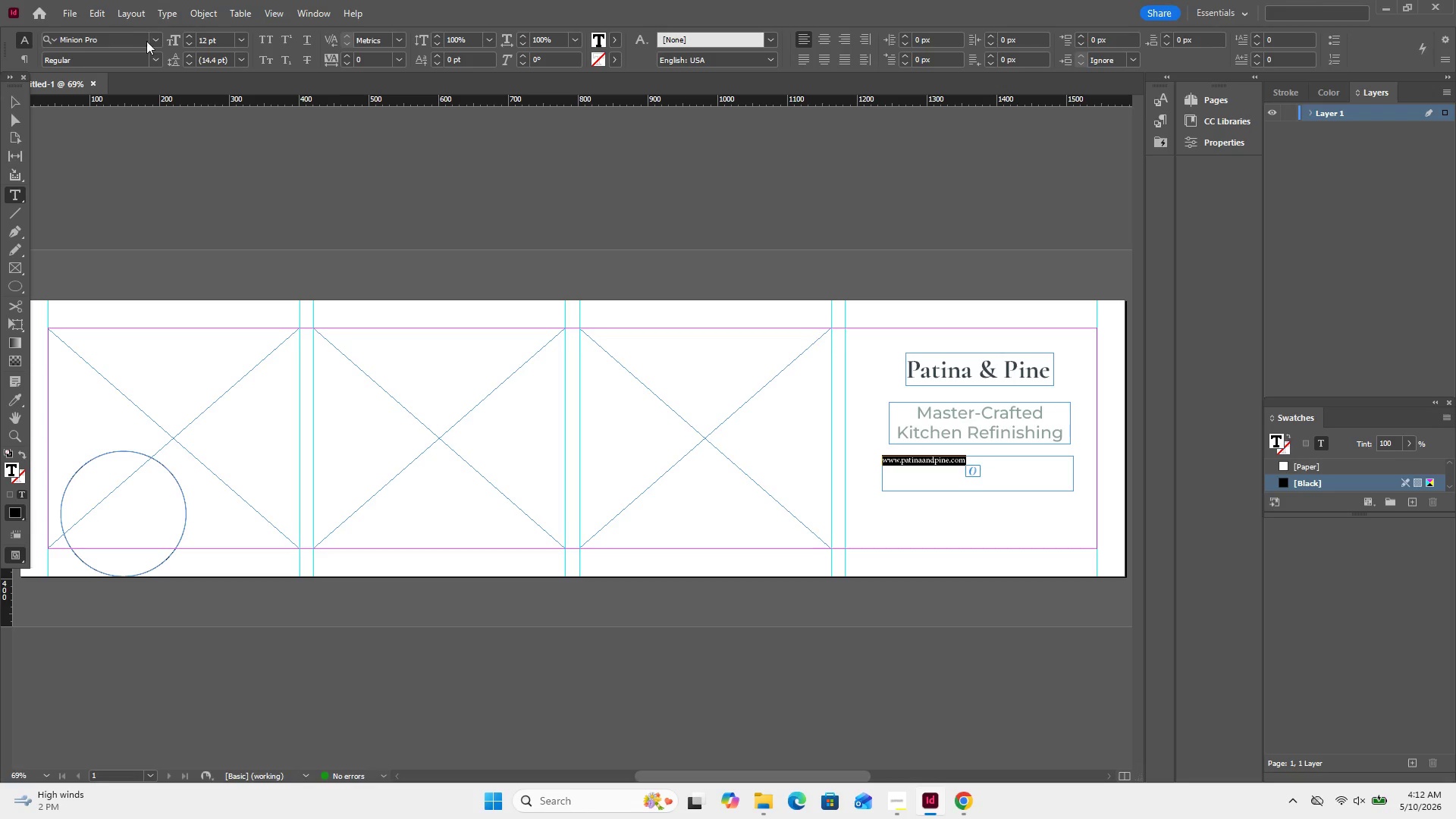 
left_click([155, 40])
 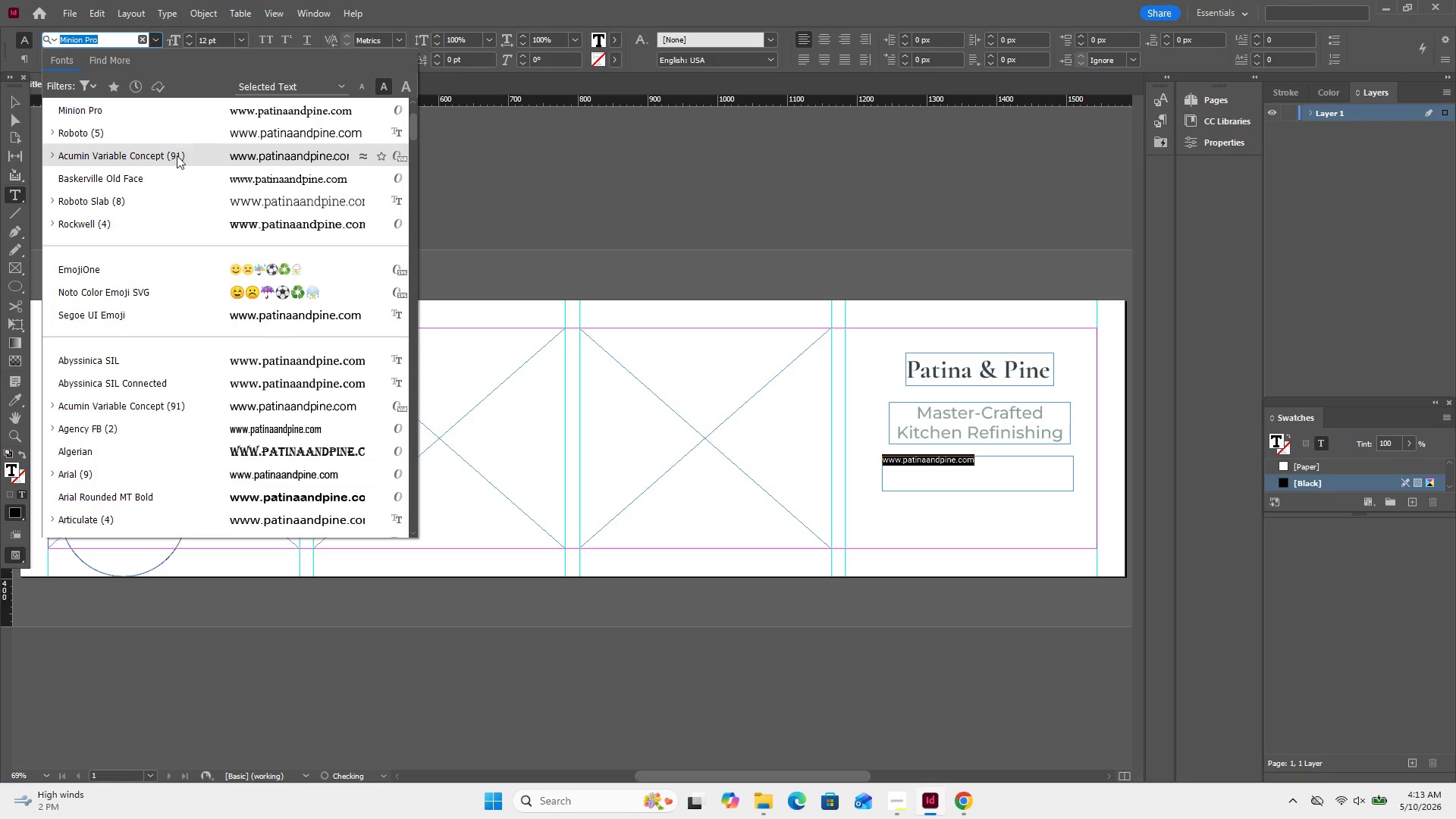 
scroll: coordinate [180, 206], scroll_direction: up, amount: 9.0
 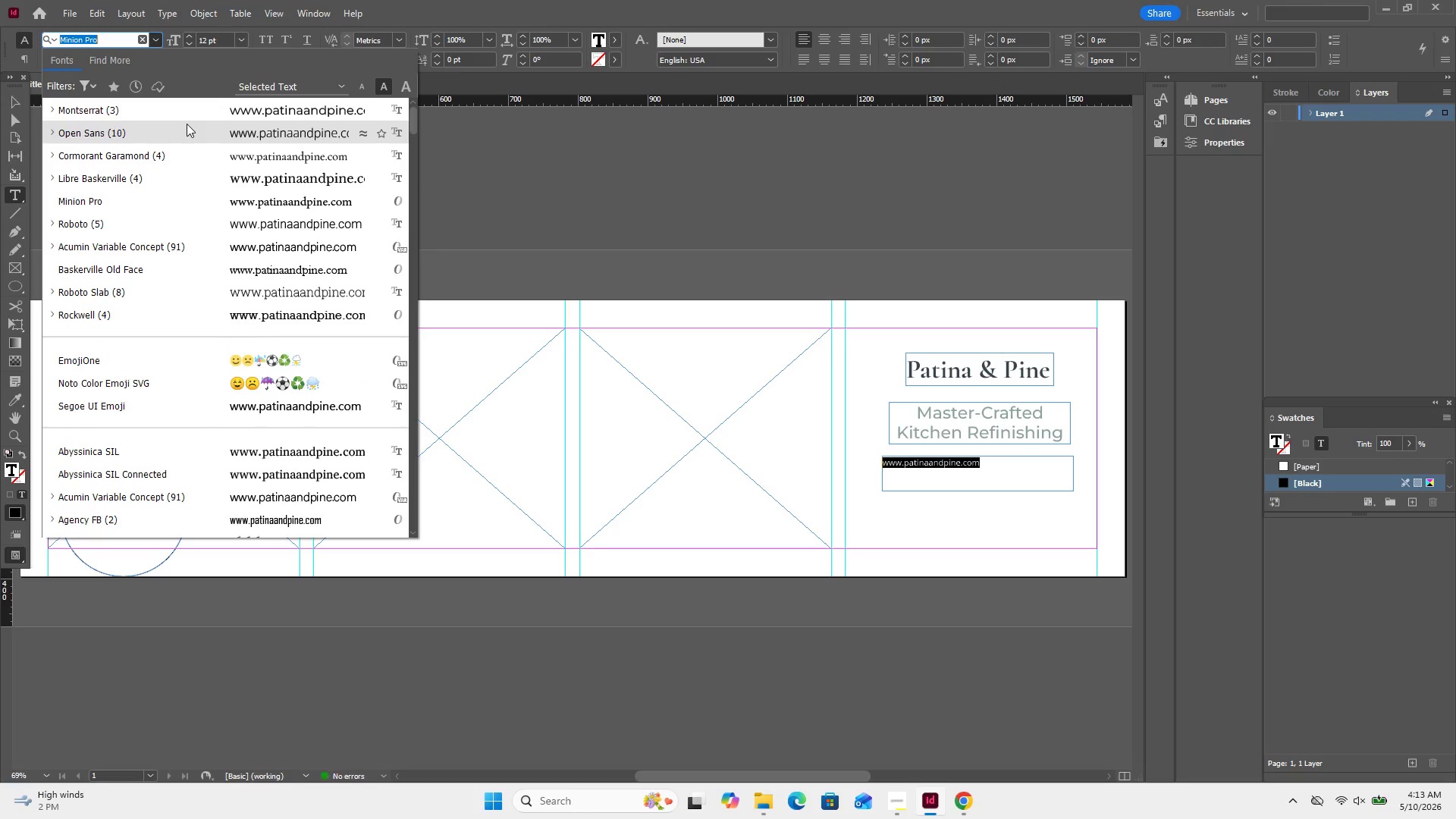 
left_click([188, 115])
 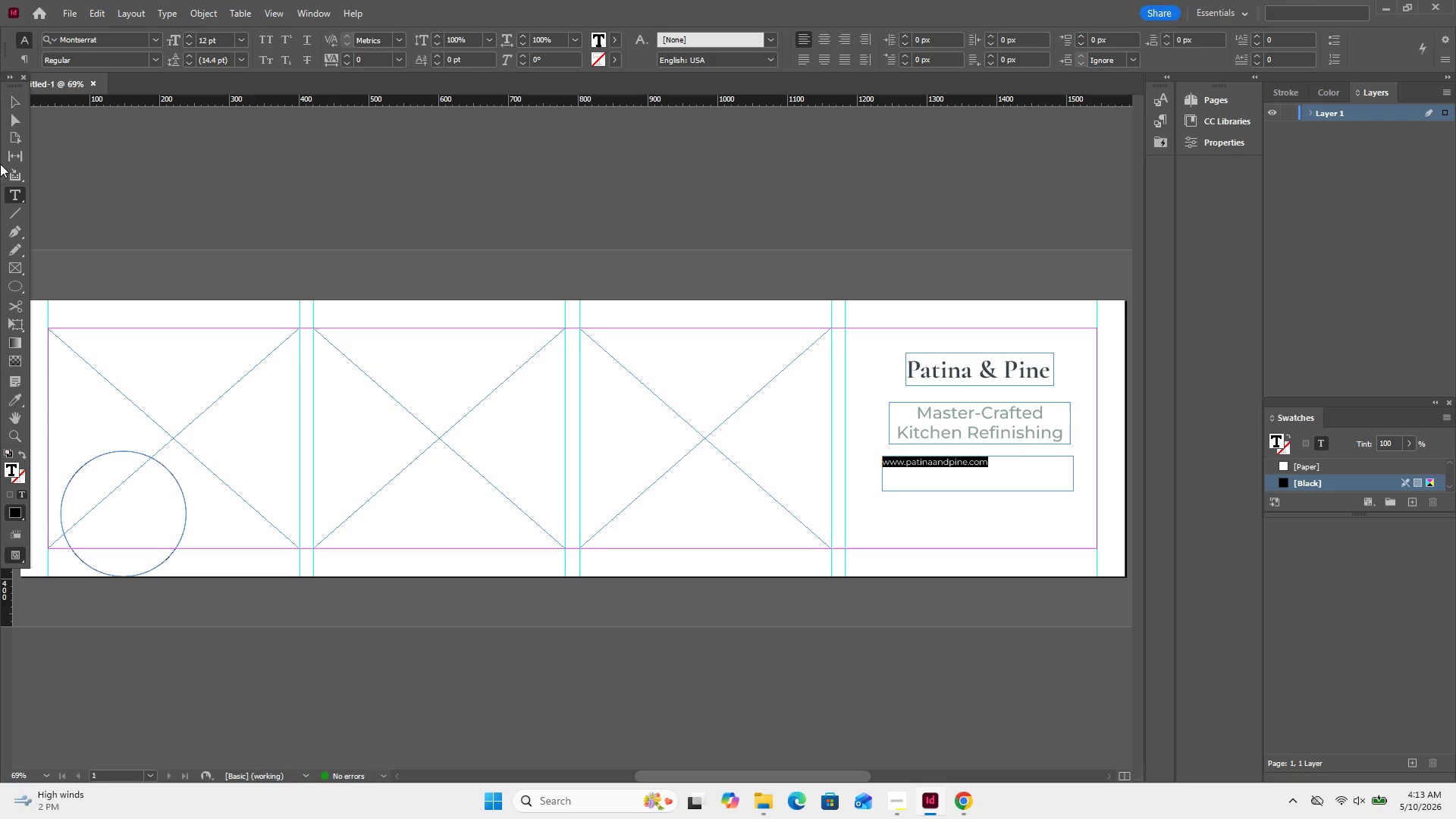 
left_click([14, 96])
 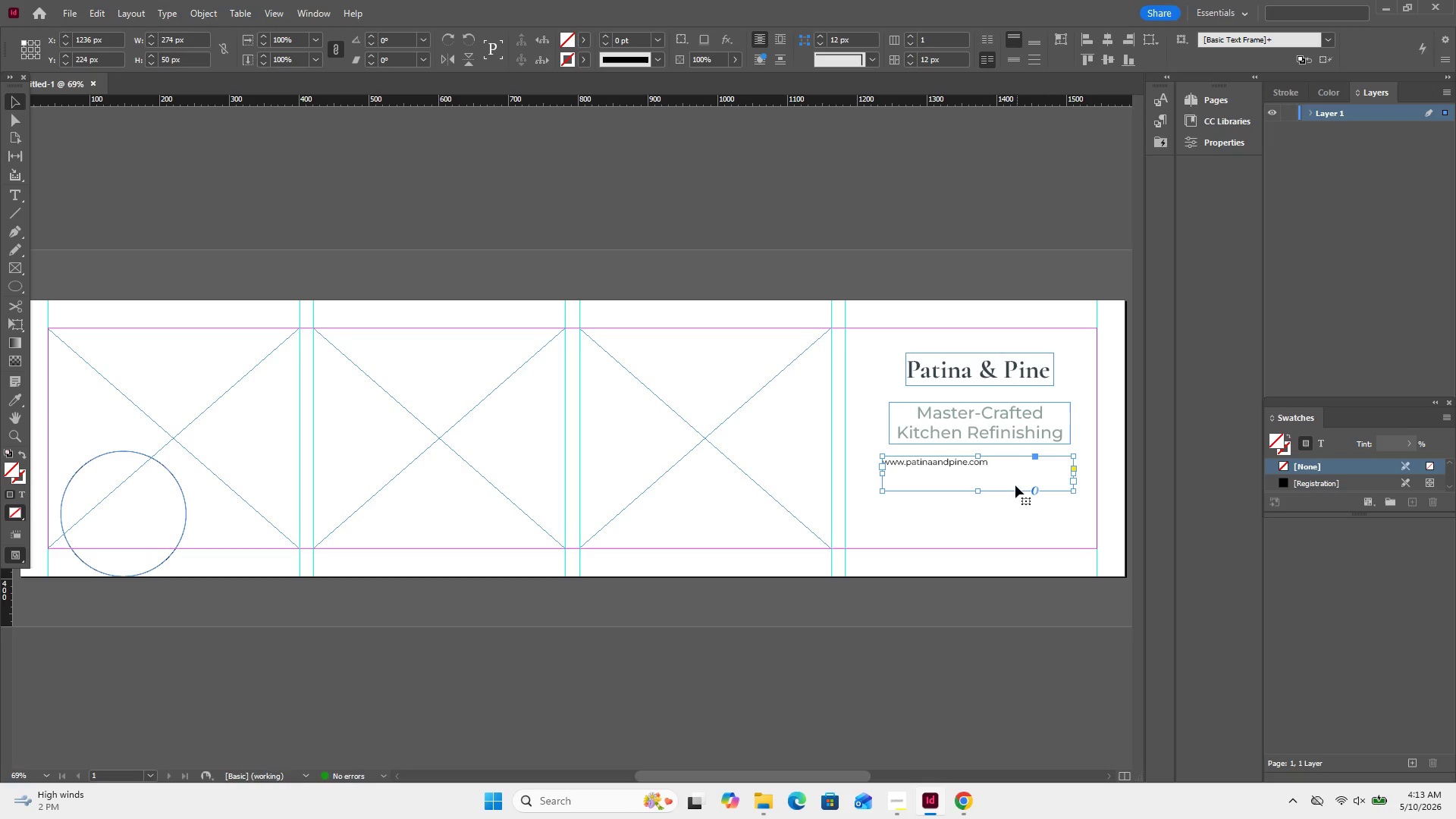 
left_click_drag(start_coordinate=[981, 492], to_coordinate=[984, 475])
 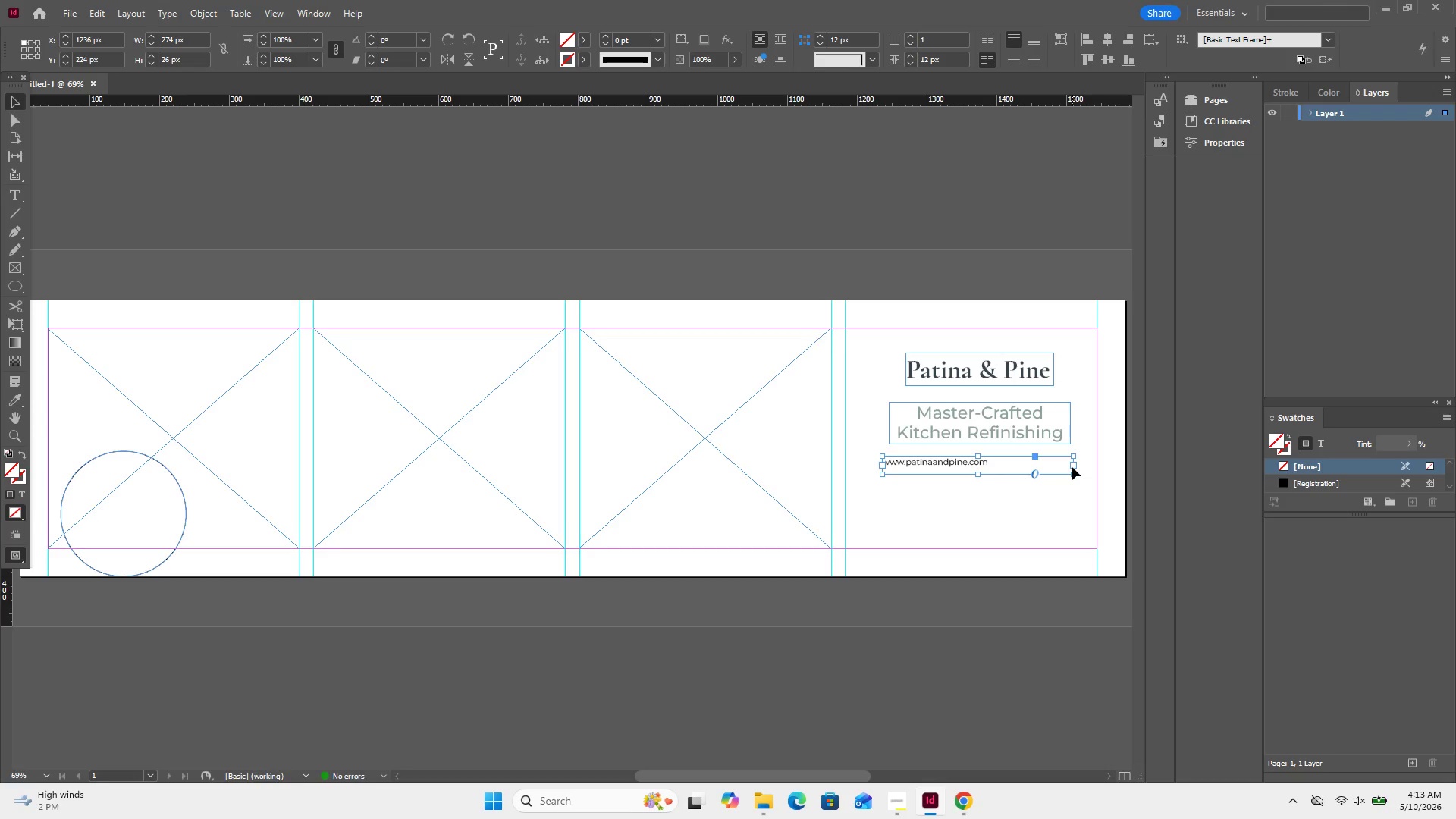 
wait(13.29)
 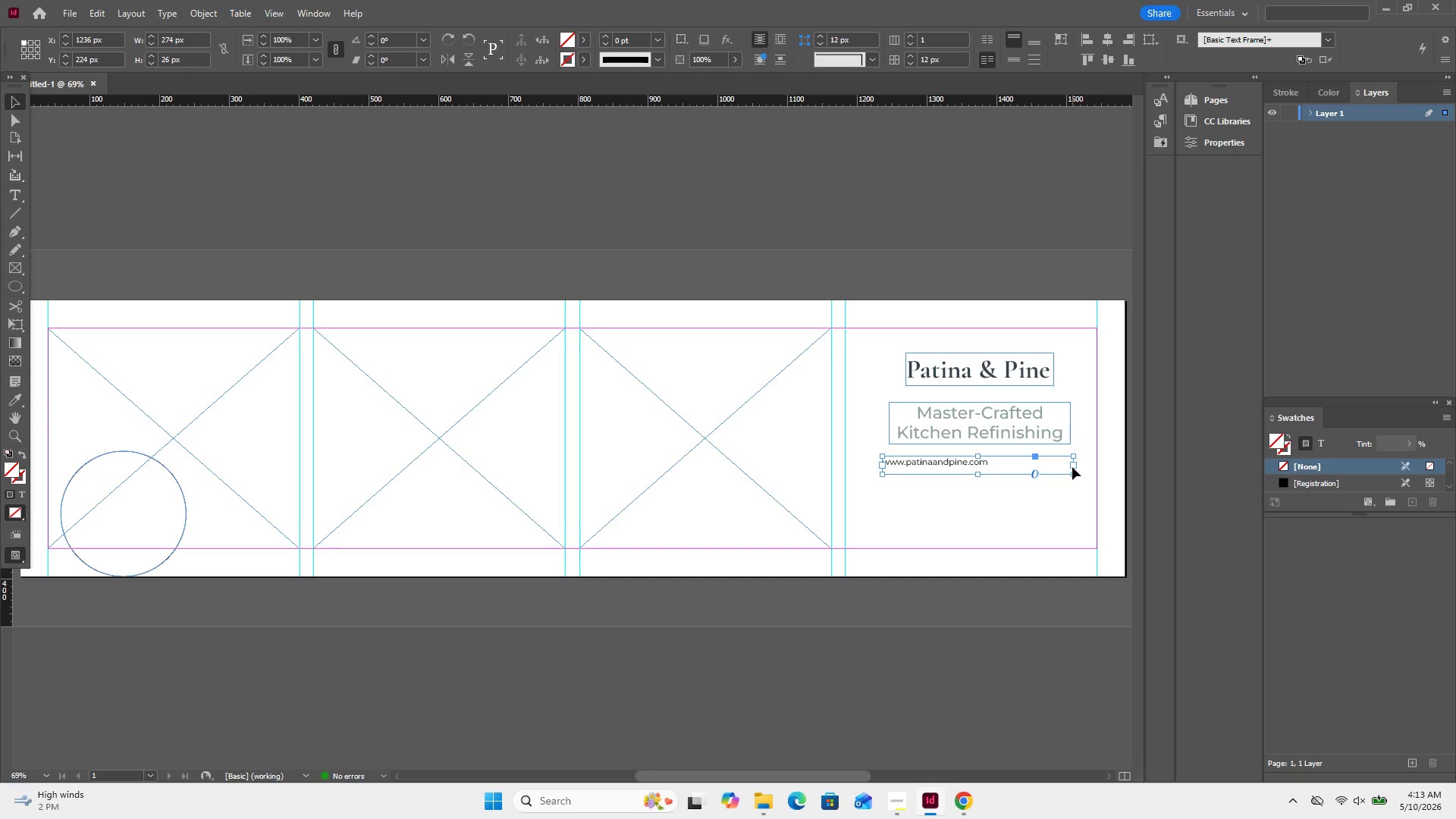 
mouse_move([17, 106])
 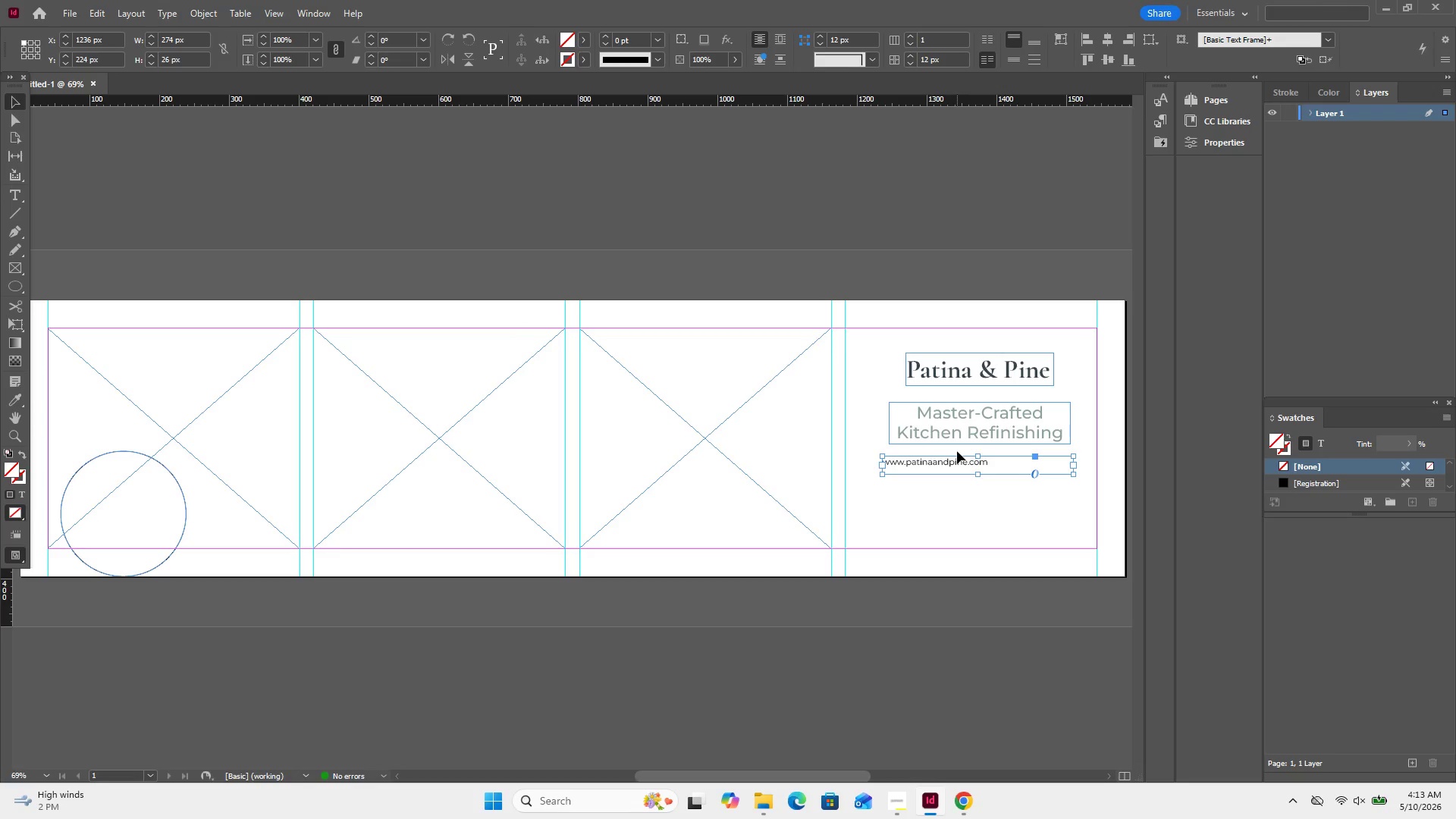 
double_click([959, 460])
 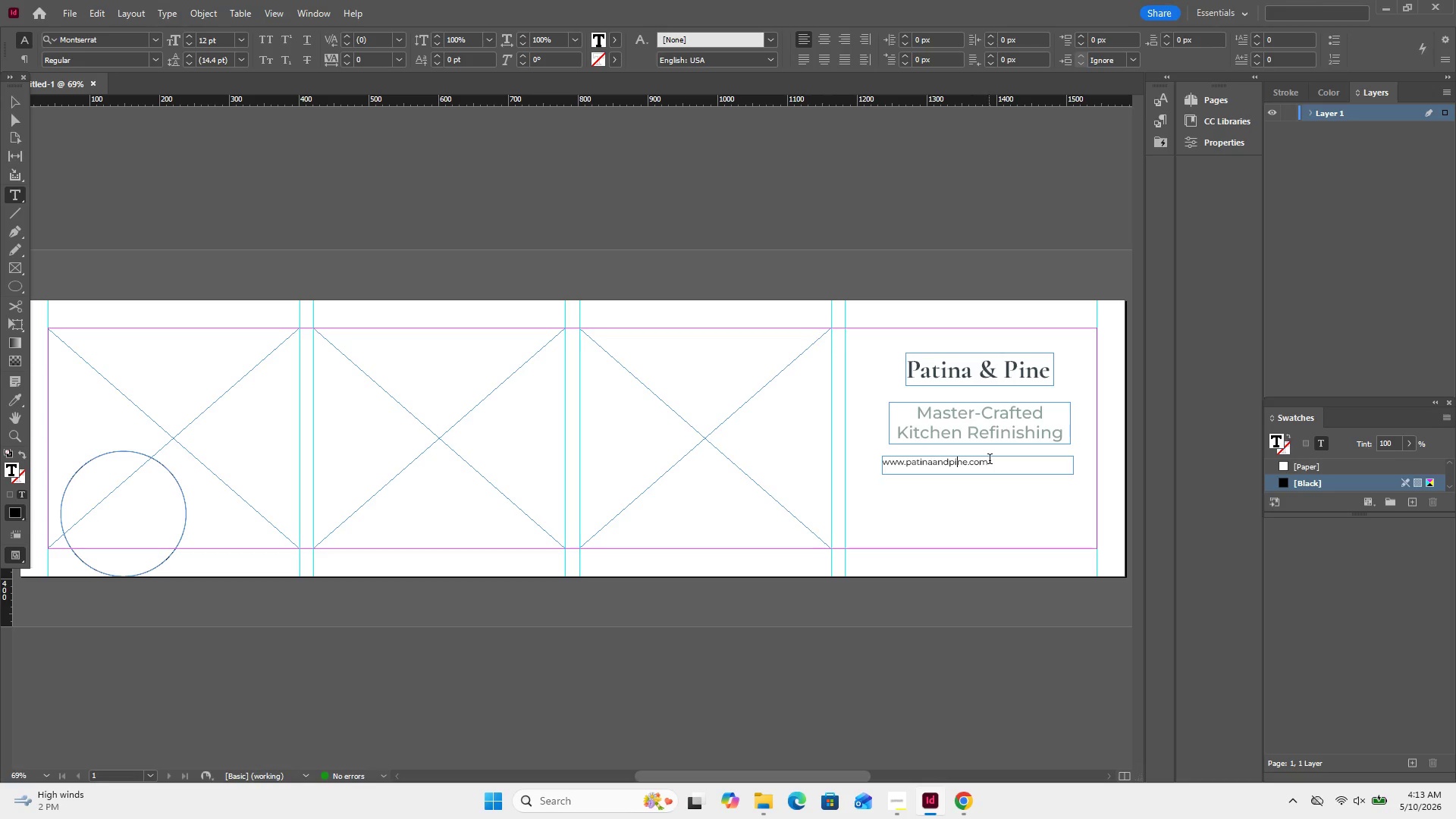 
left_click_drag(start_coordinate=[990, 460], to_coordinate=[839, 451])
 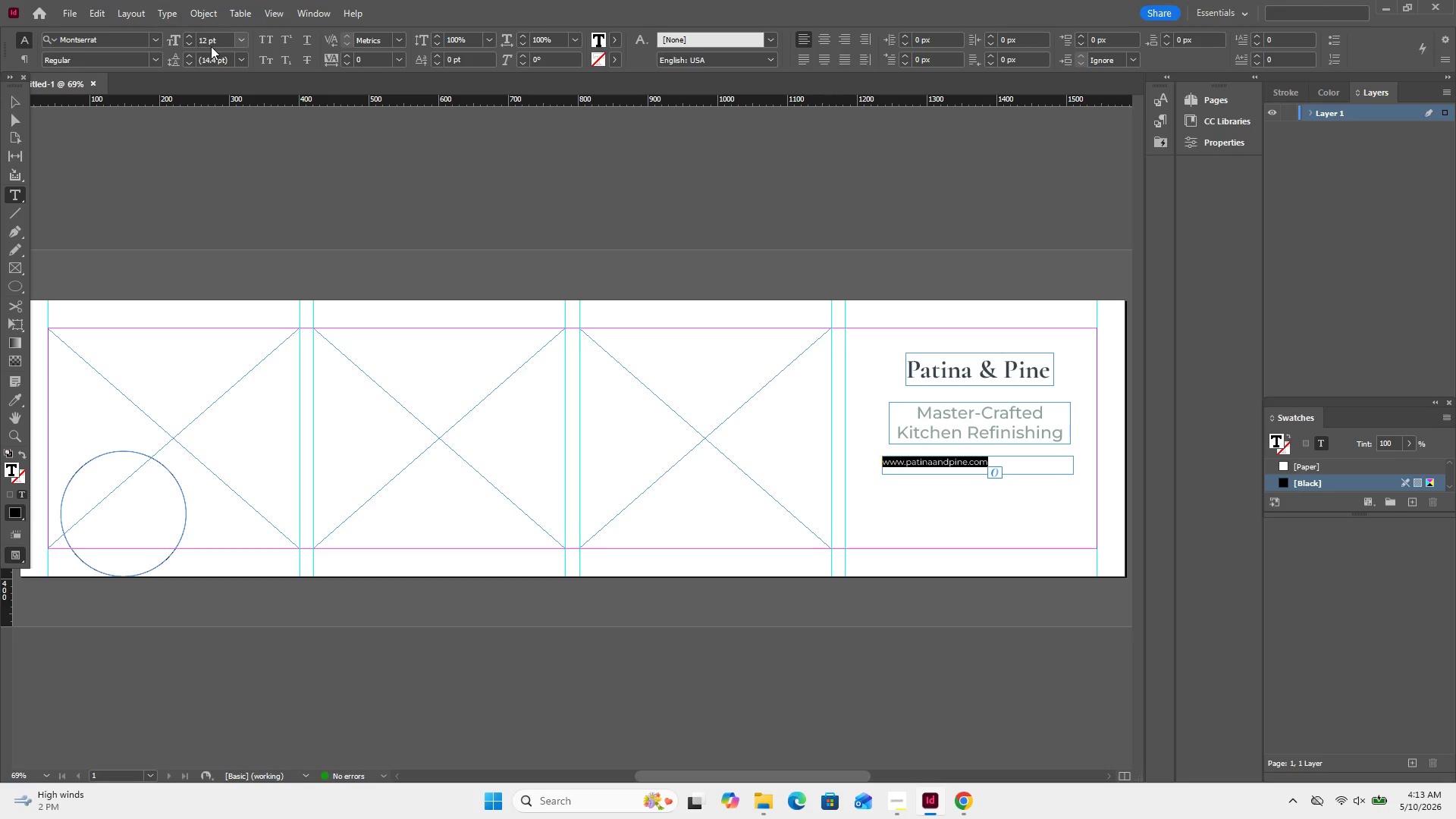 
left_click([243, 47])
 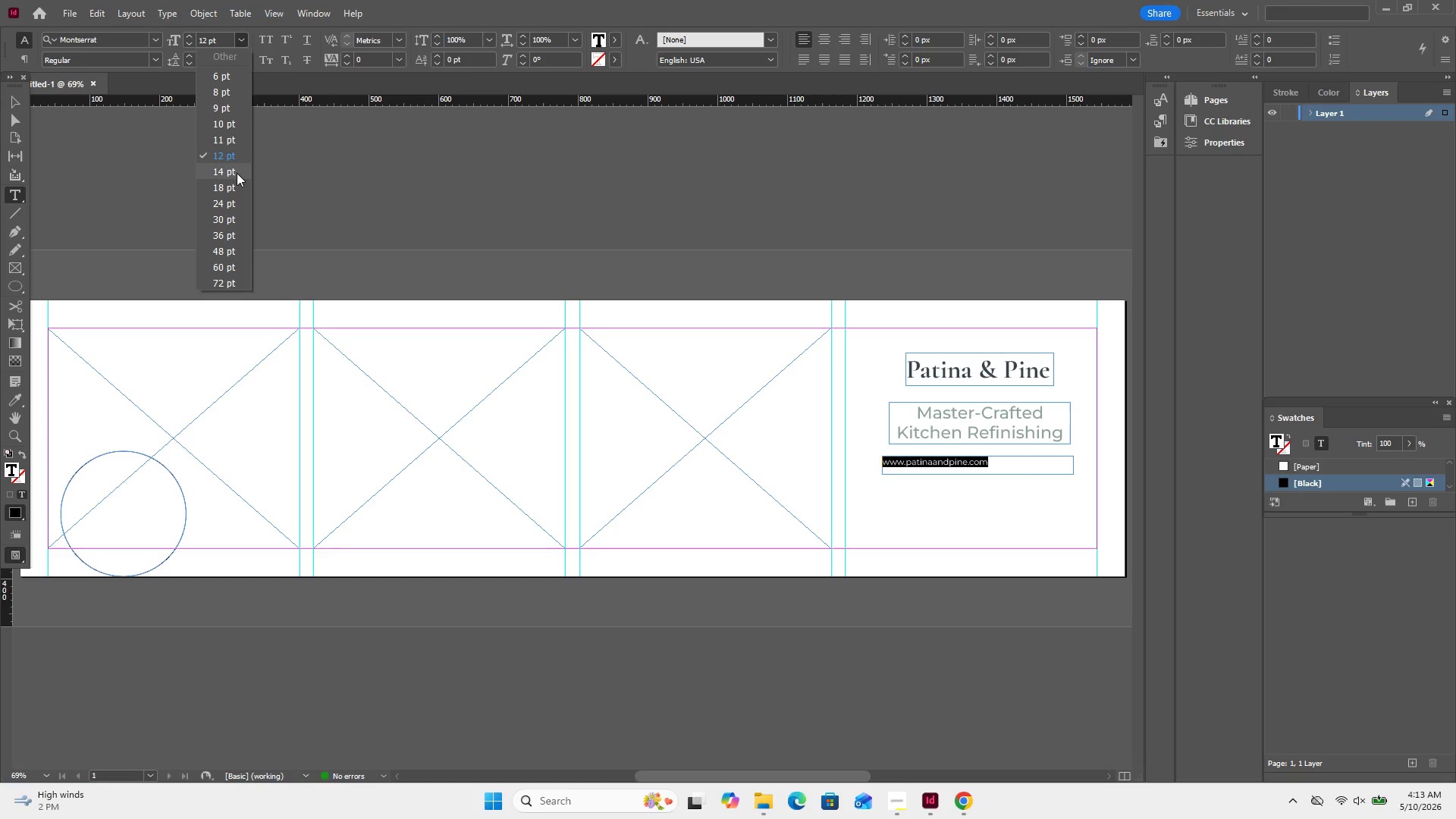 
left_click([237, 173])
 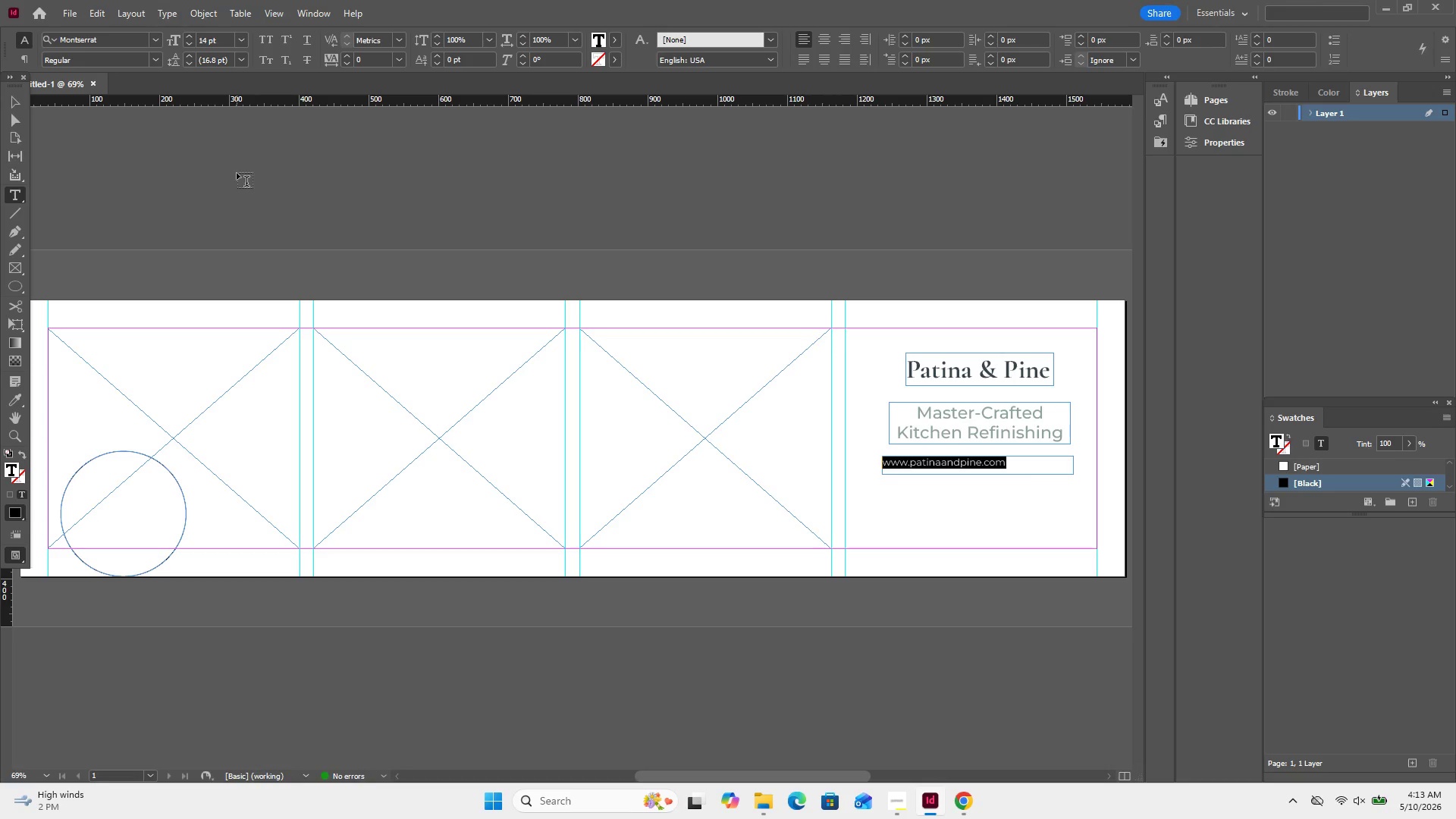 
wait(11.88)
 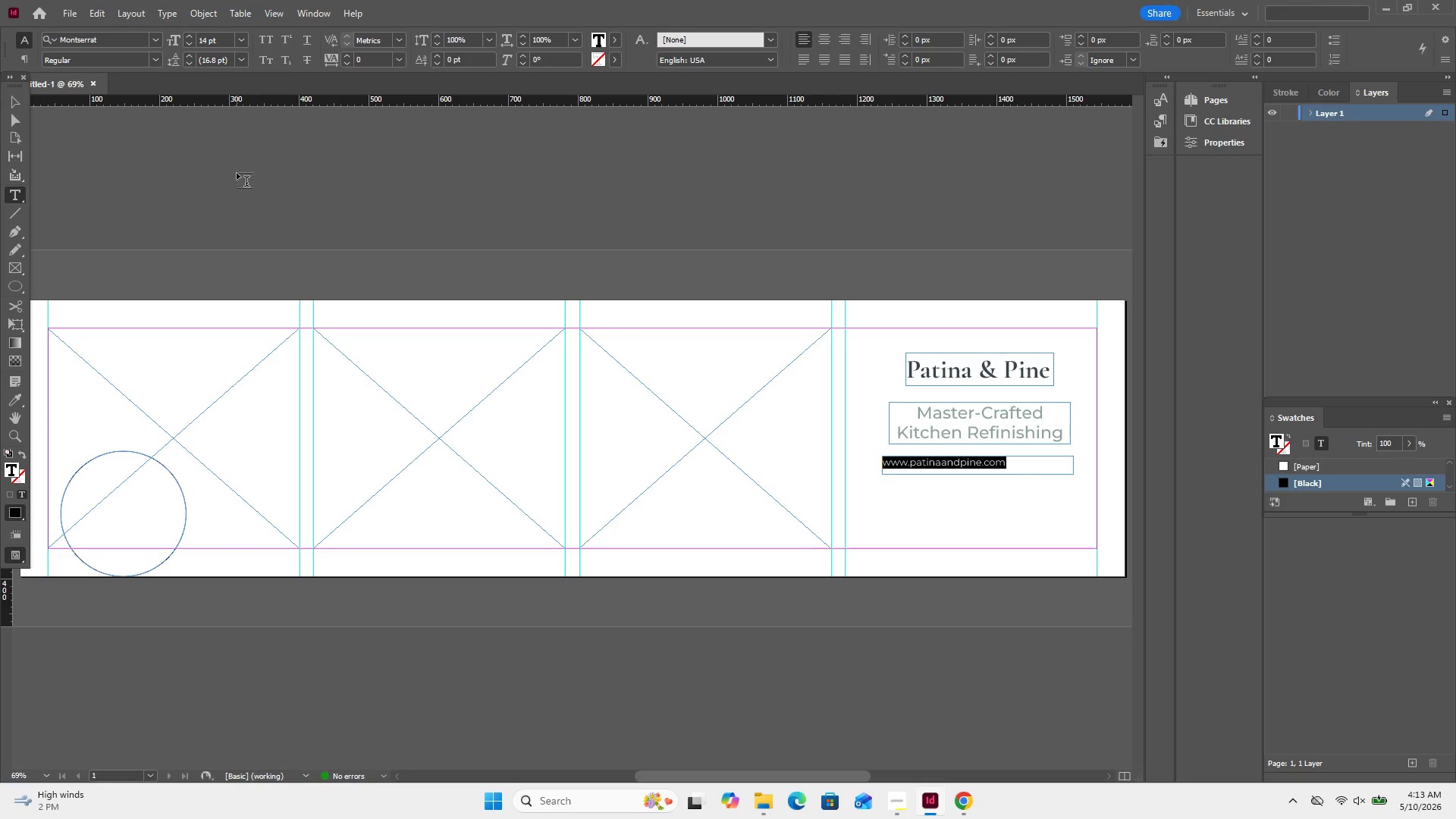 
left_click([22, 99])
 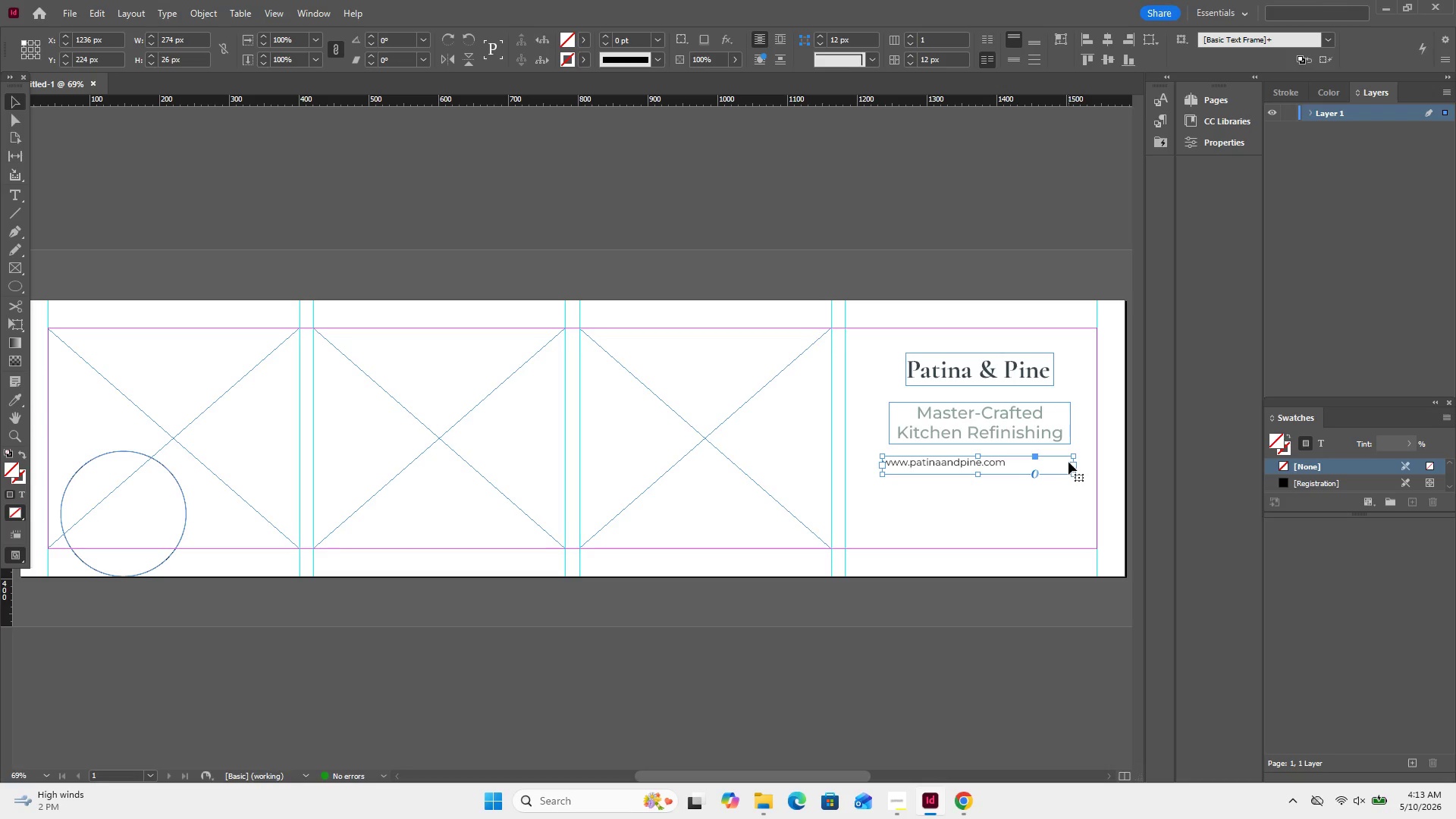 
wait(9.41)
 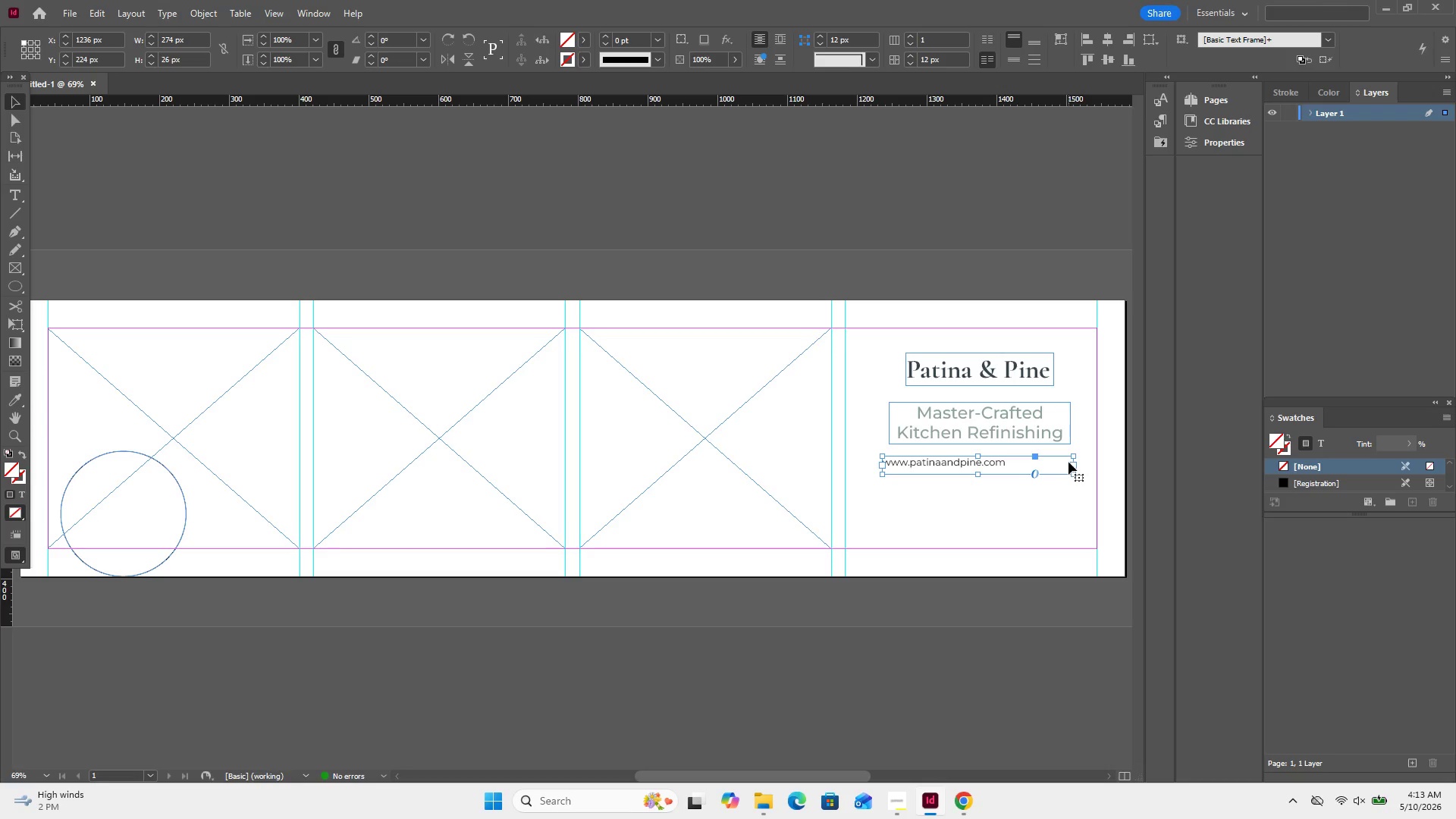 
left_click_drag(start_coordinate=[1075, 456], to_coordinate=[1014, 456])
 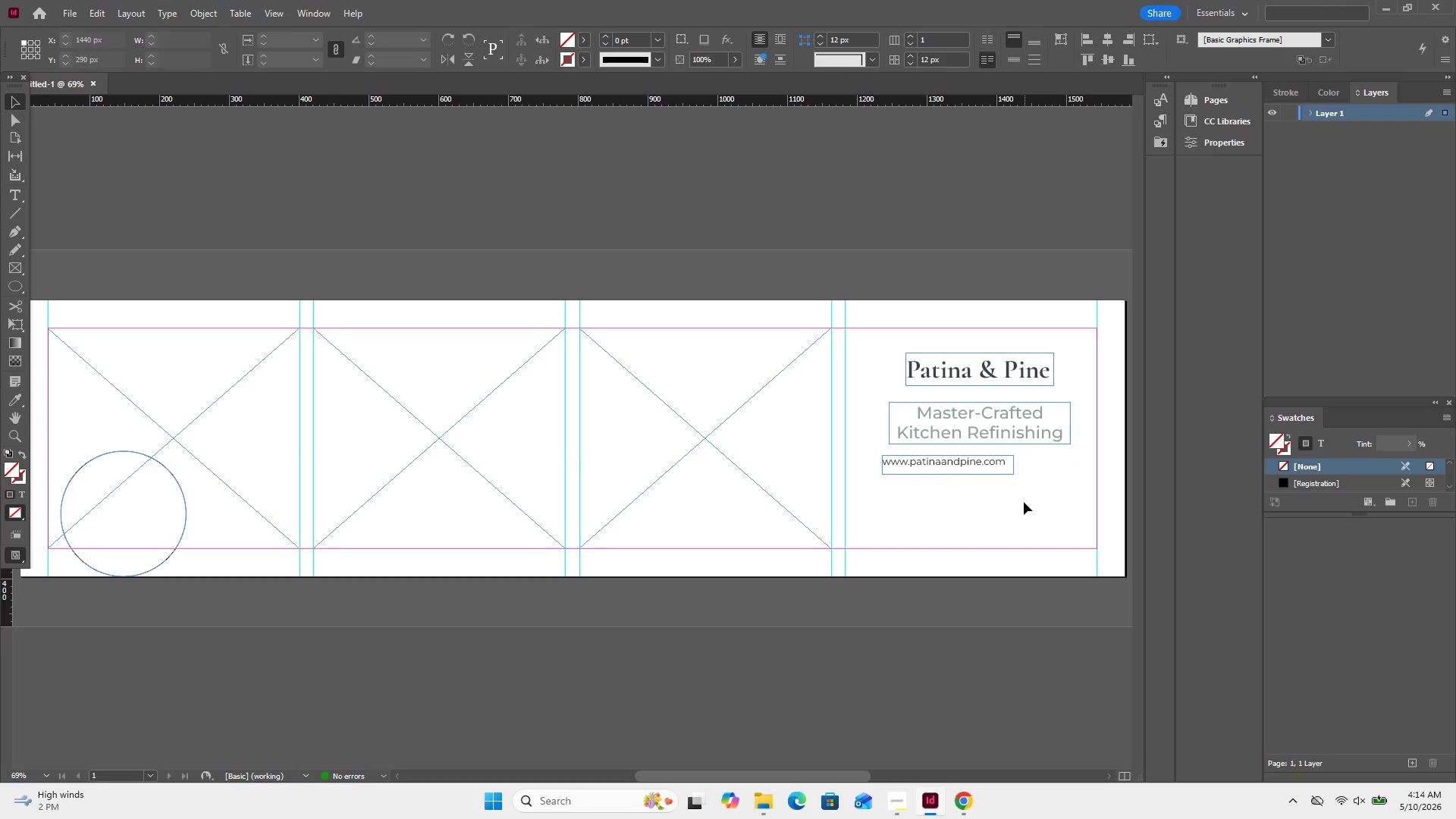 
wait(5.39)
 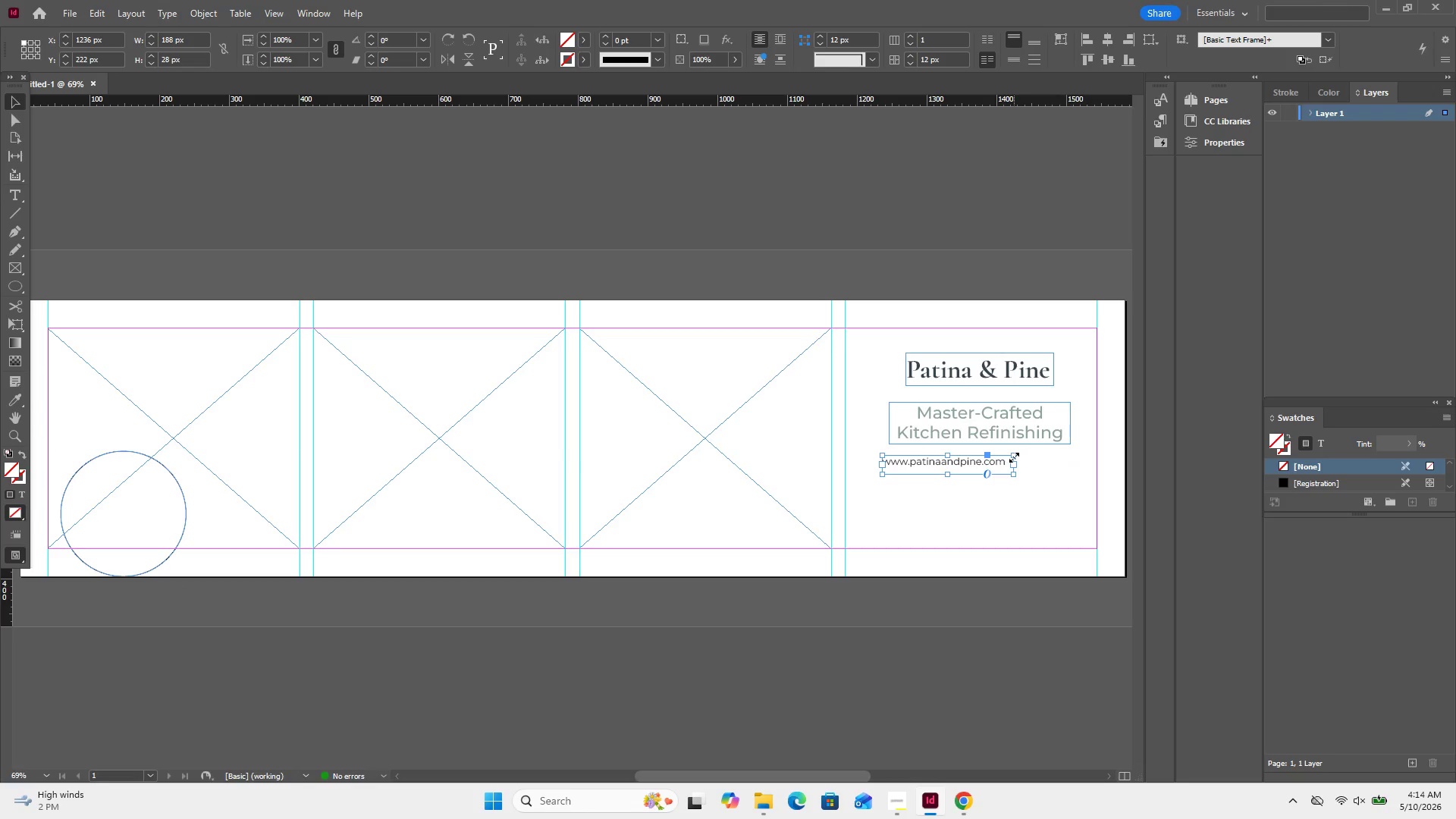 
left_click_drag(start_coordinate=[987, 460], to_coordinate=[1025, 464])
 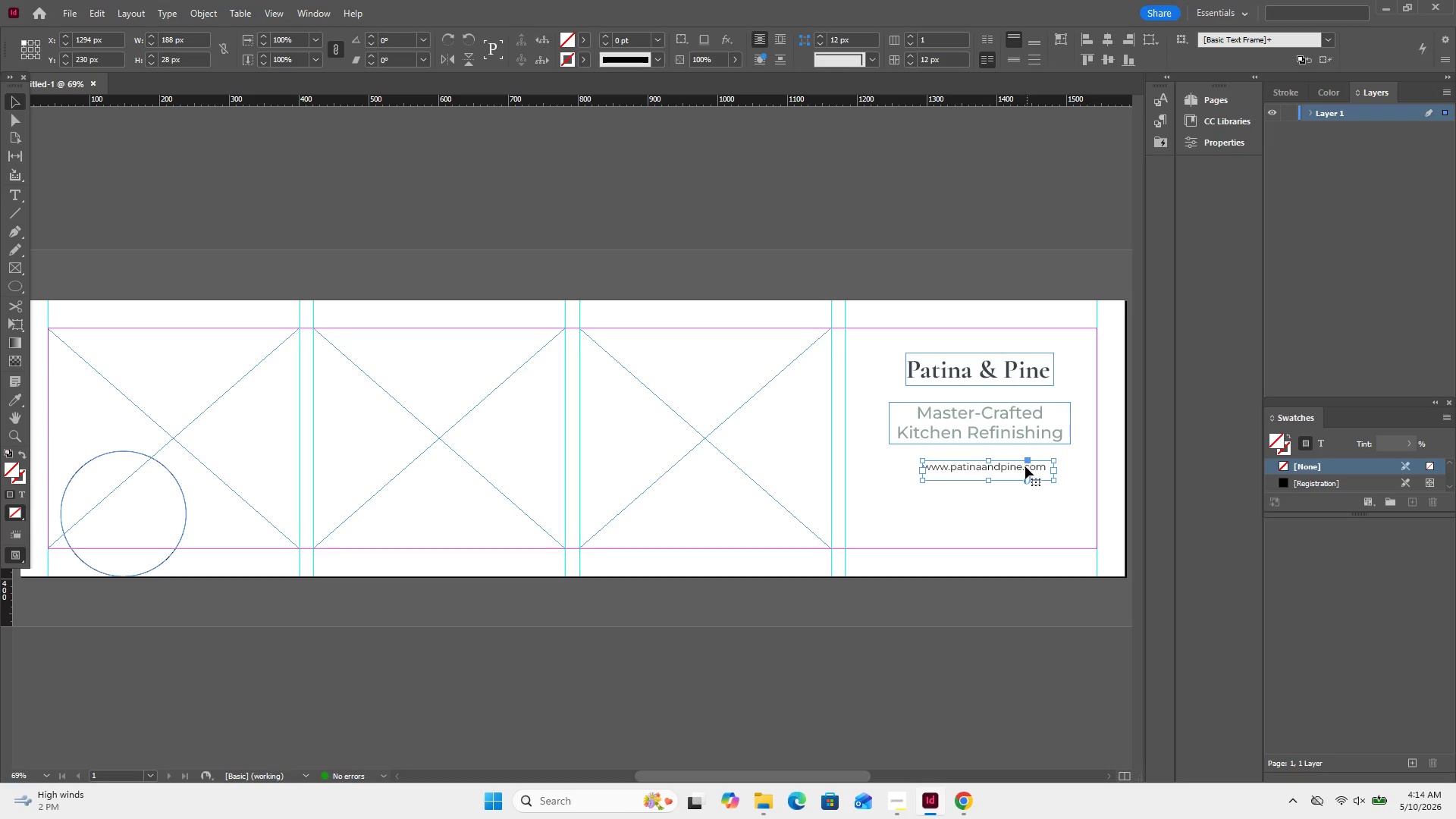 
left_click_drag(start_coordinate=[1025, 466], to_coordinate=[1018, 469])
 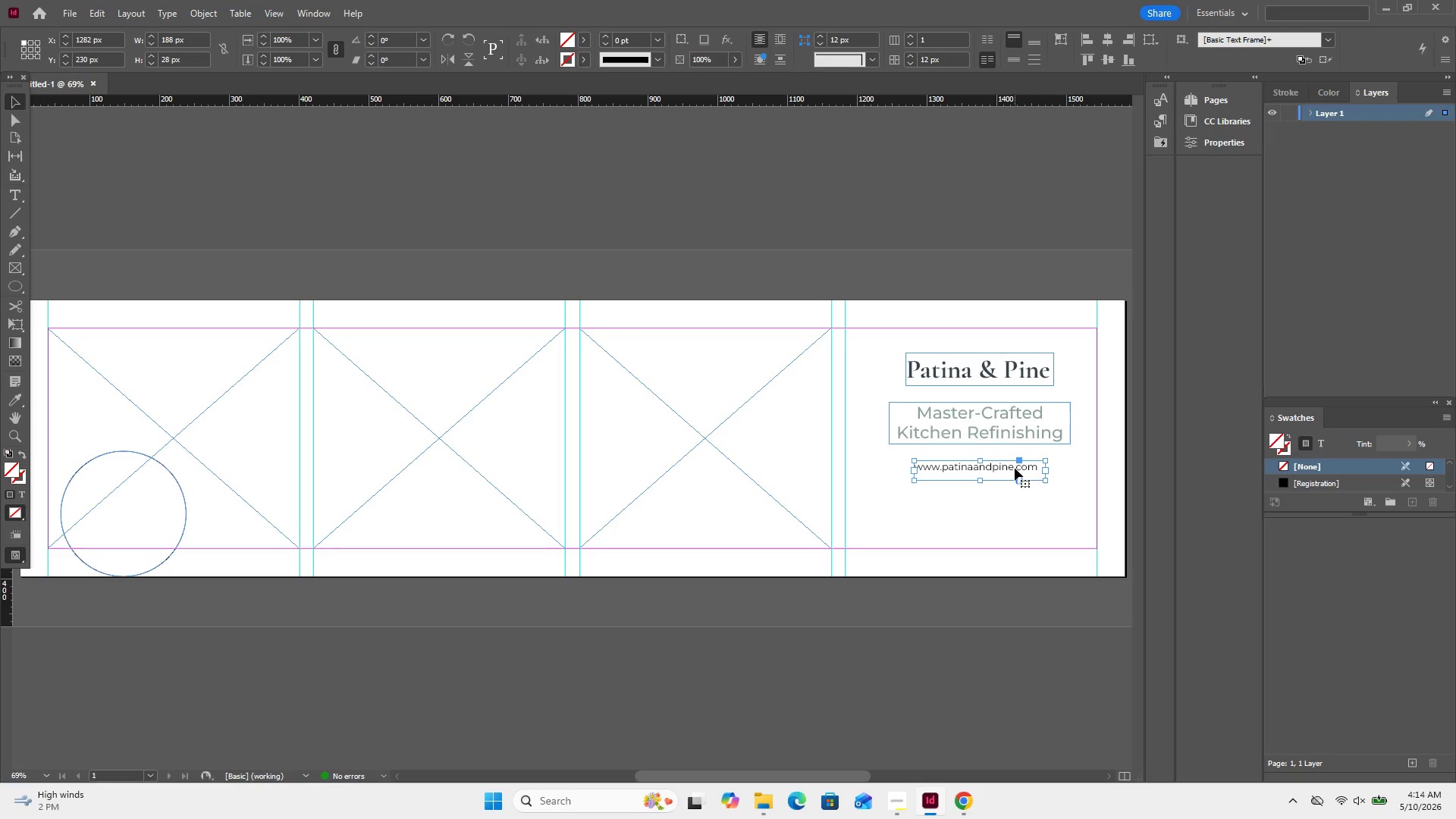 
right_click([1015, 468])
 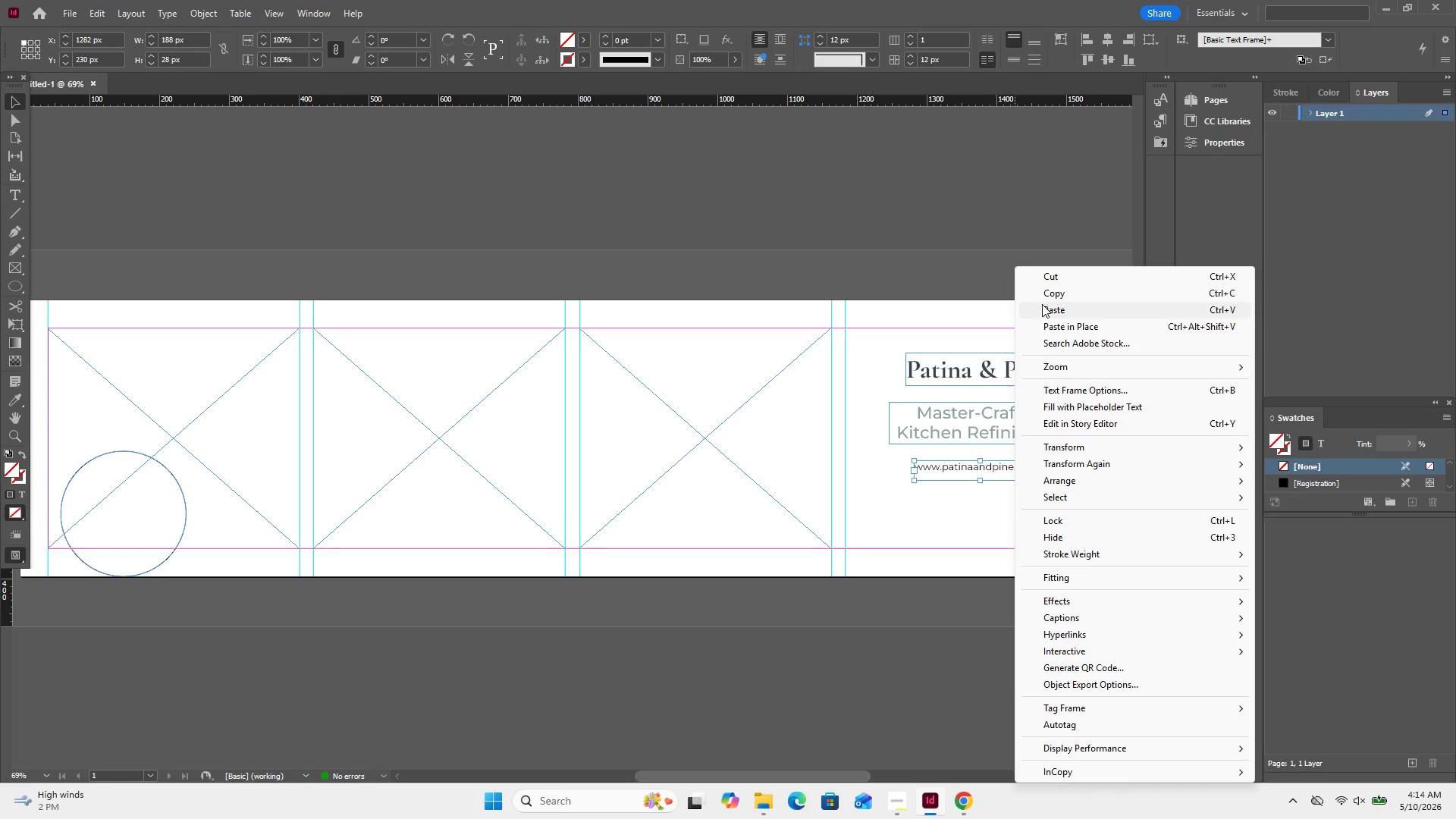 
left_click([1043, 298])
 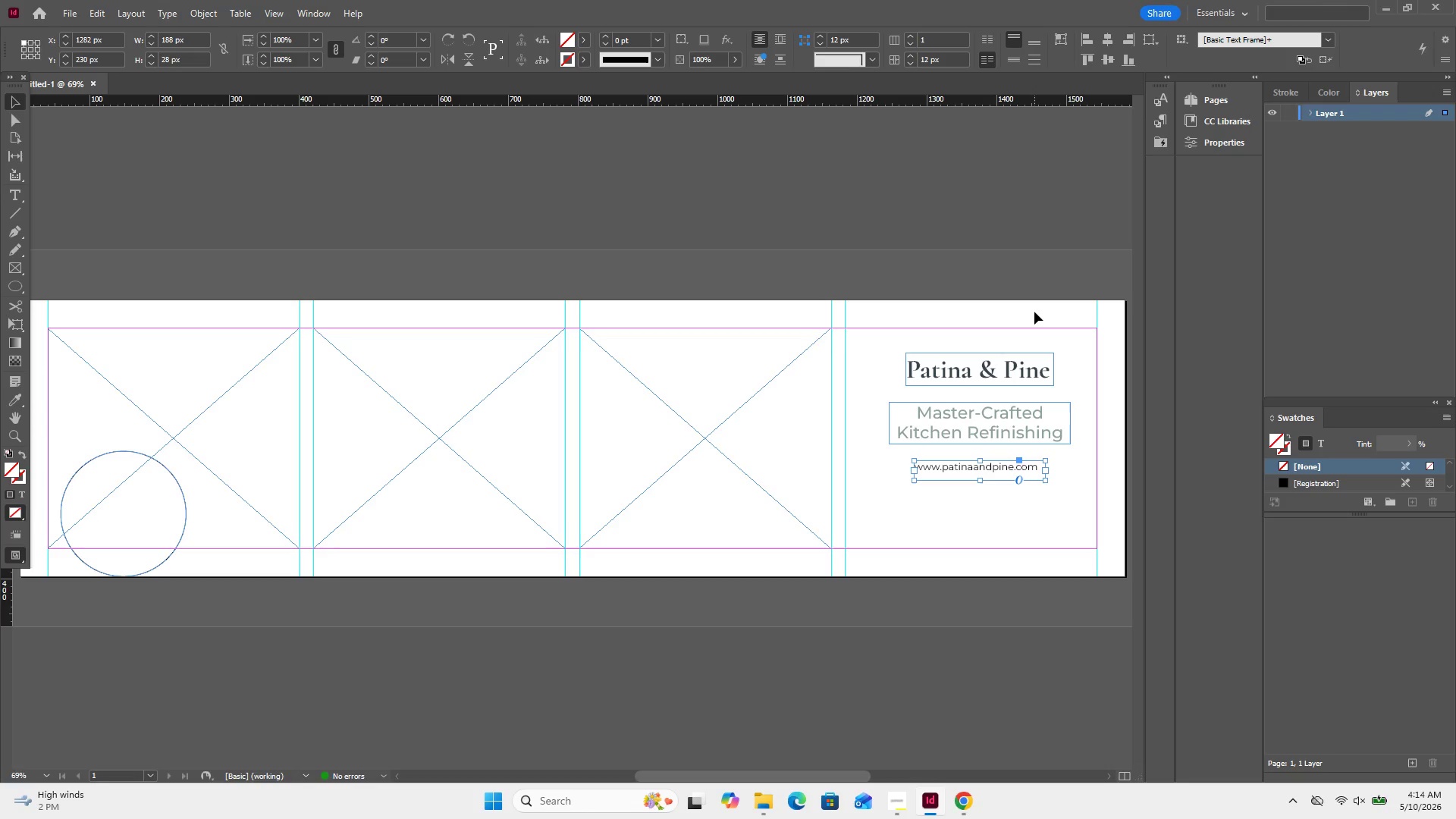 
wait(19.61)
 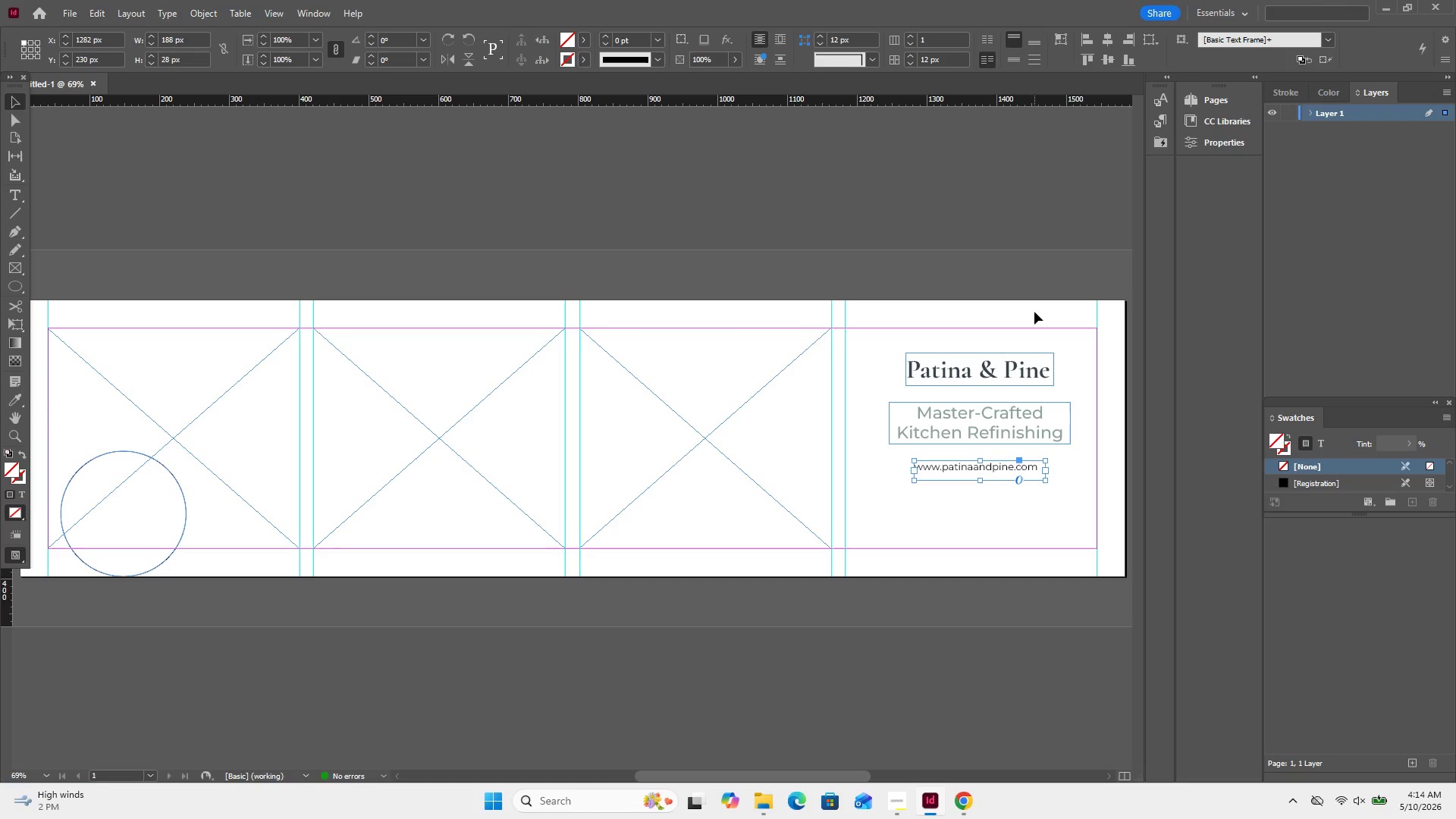 
right_click([974, 465])
 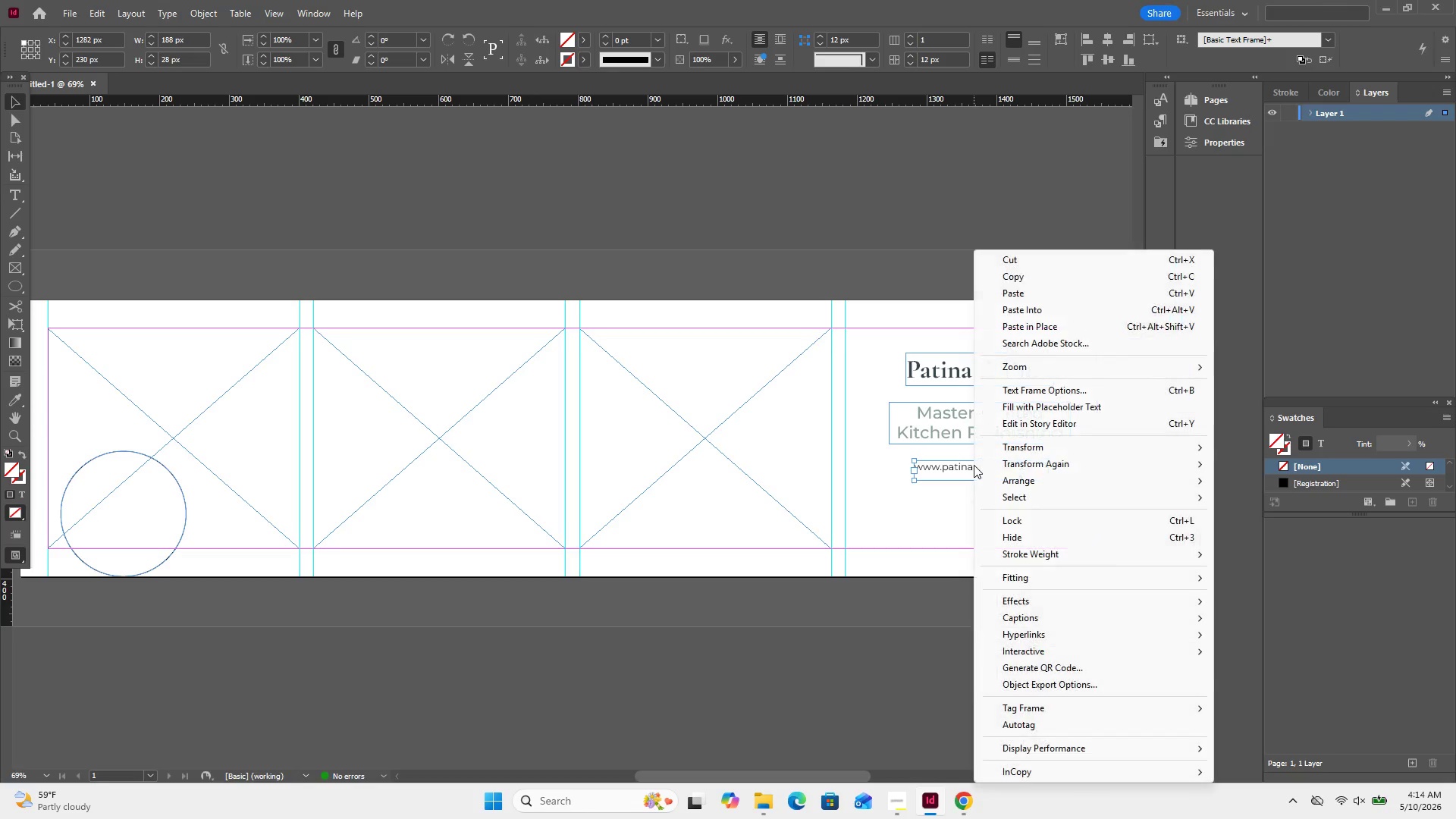 
left_click([974, 465])
 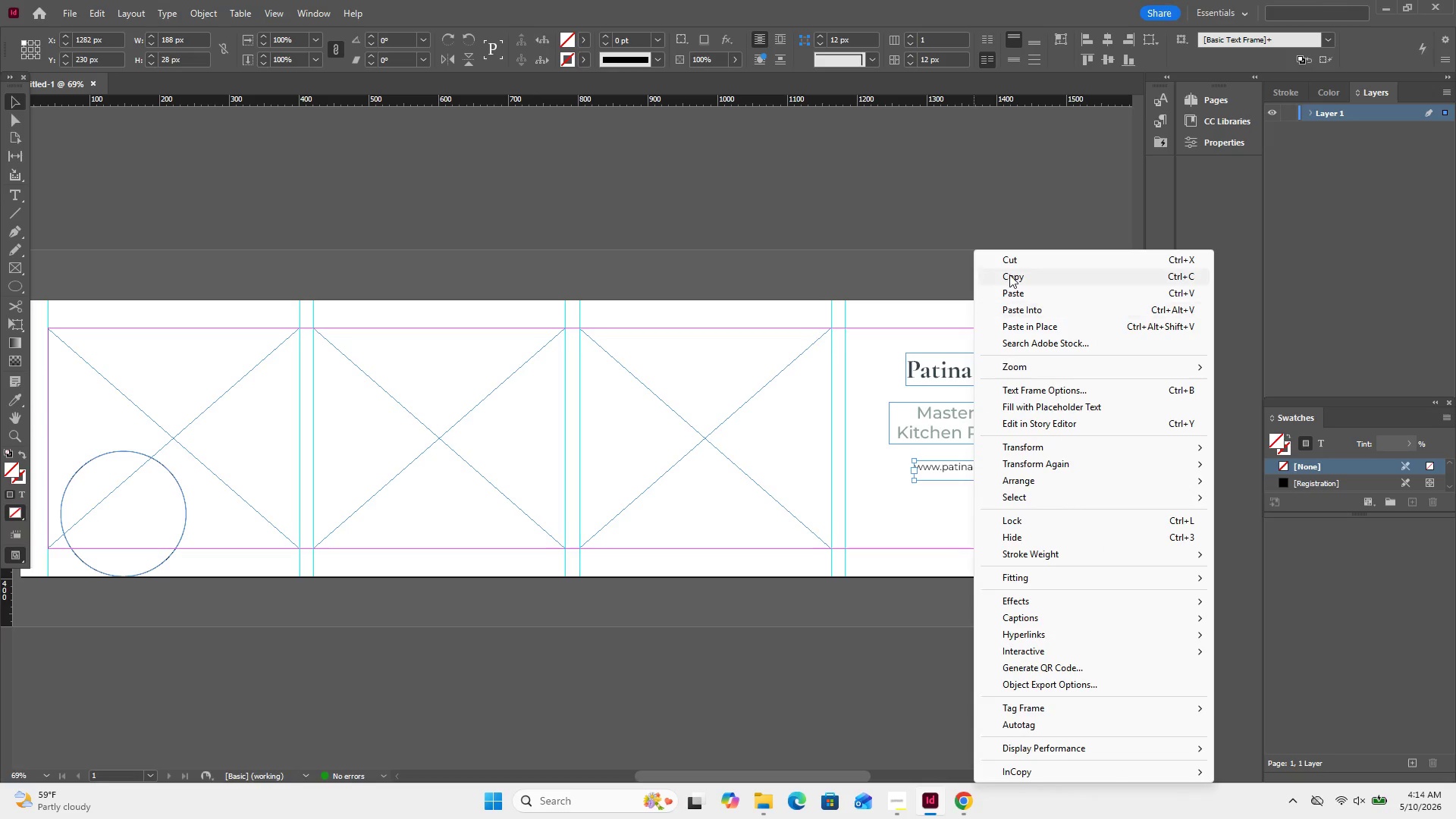 
left_click([1009, 275])
 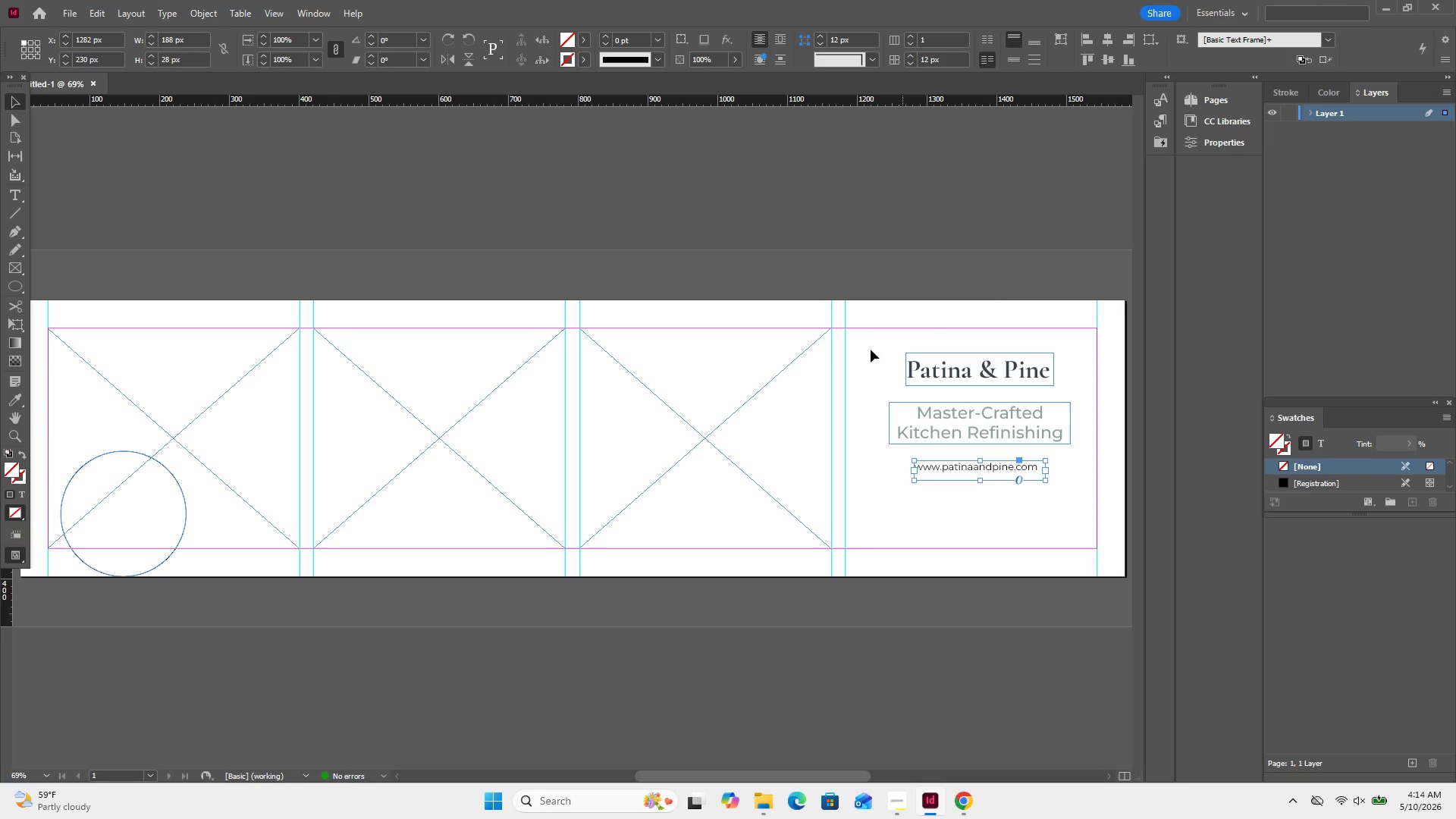 
left_click([863, 300])
 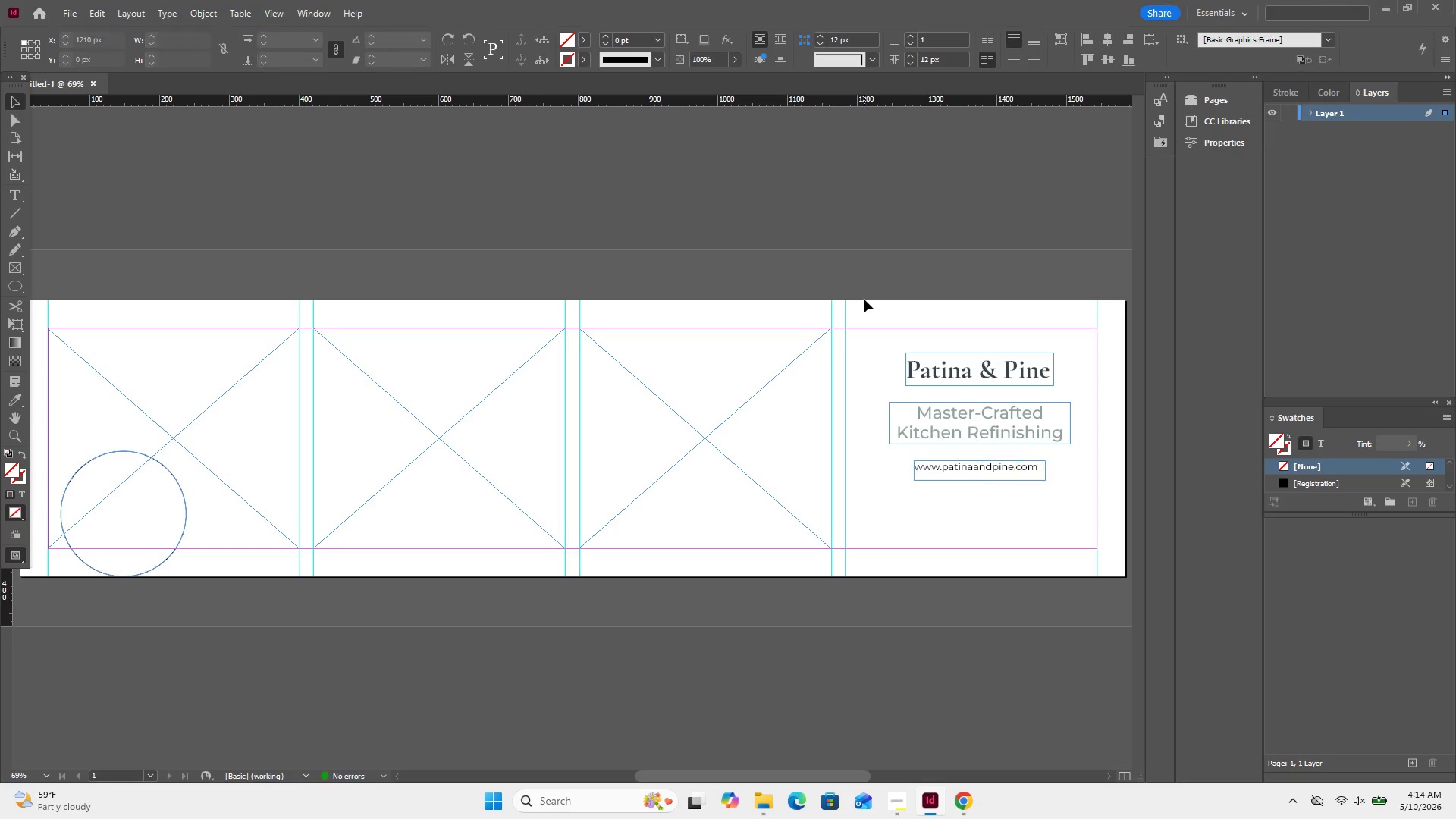 
right_click([864, 300])
 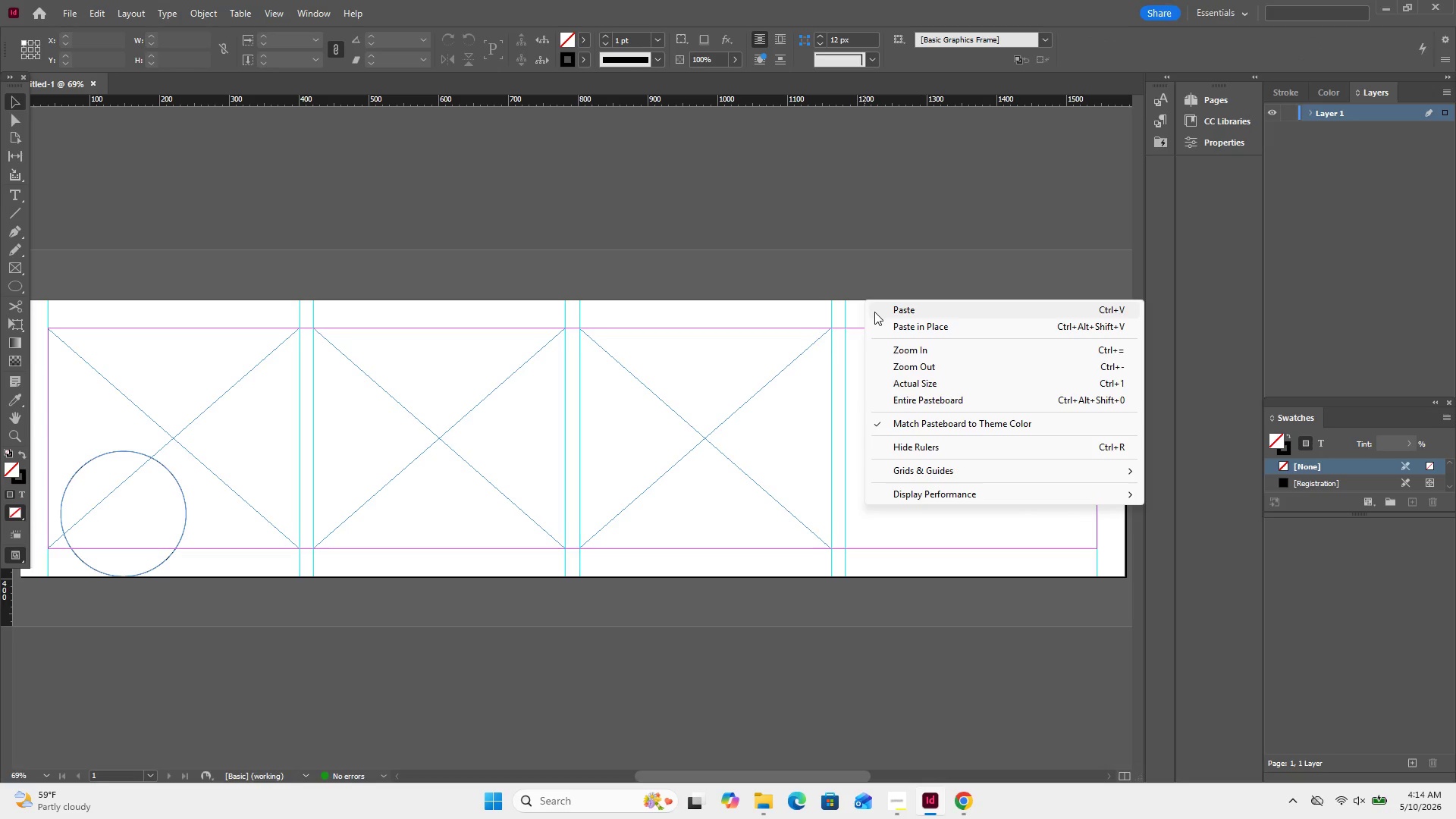 
left_click([874, 312])
 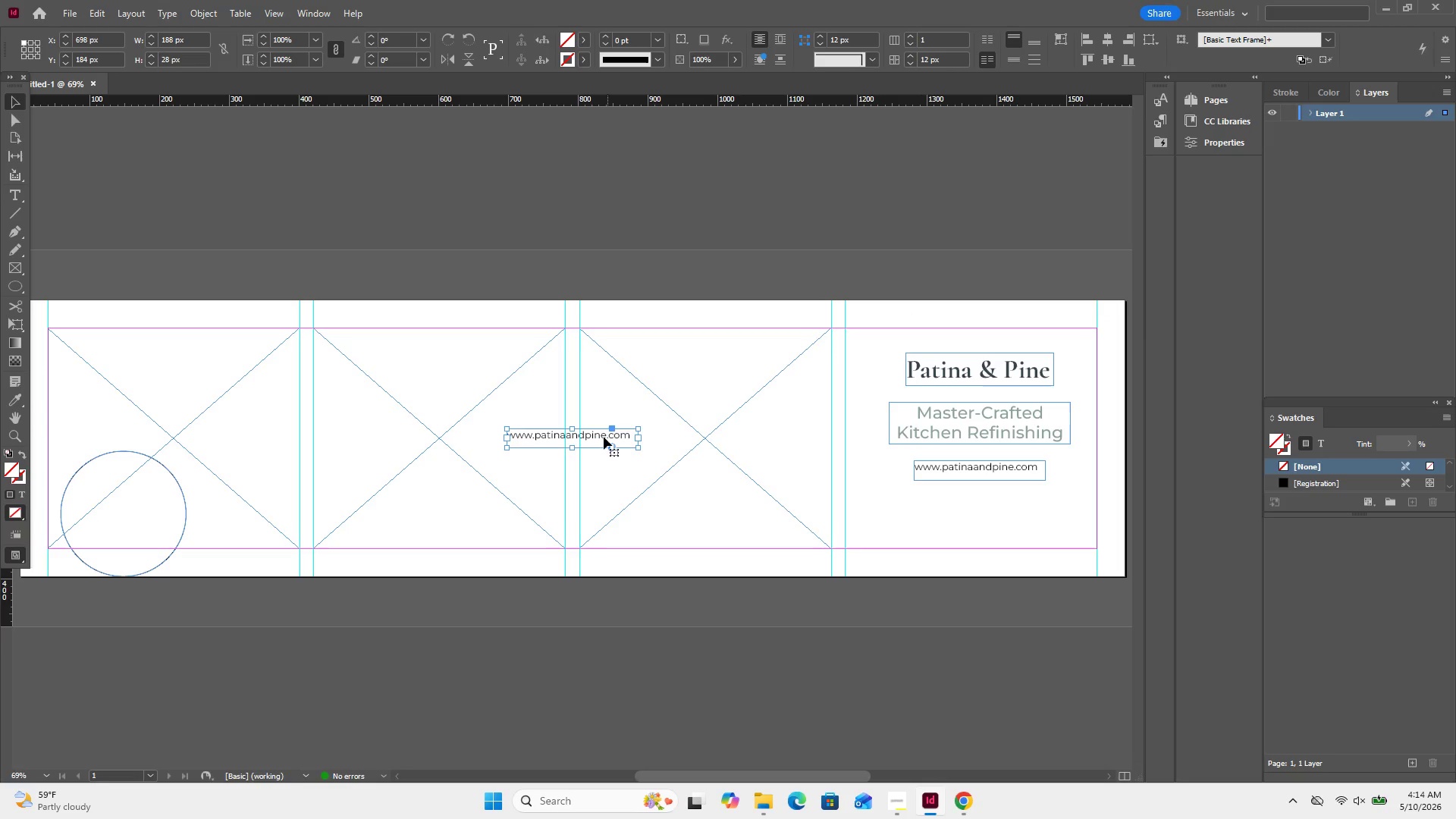 
left_click_drag(start_coordinate=[603, 437], to_coordinate=[1009, 496])
 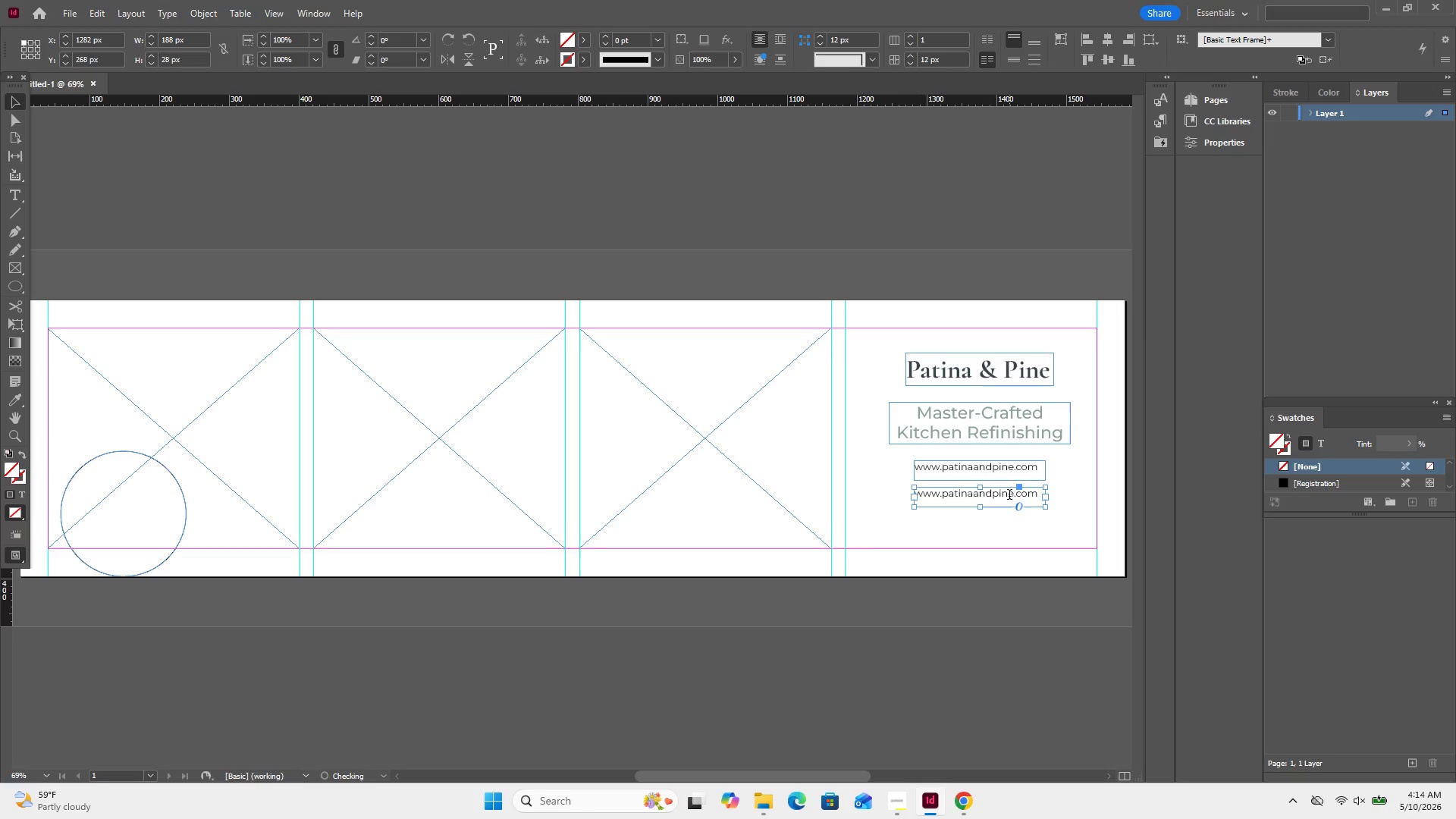 
double_click([1009, 496])
 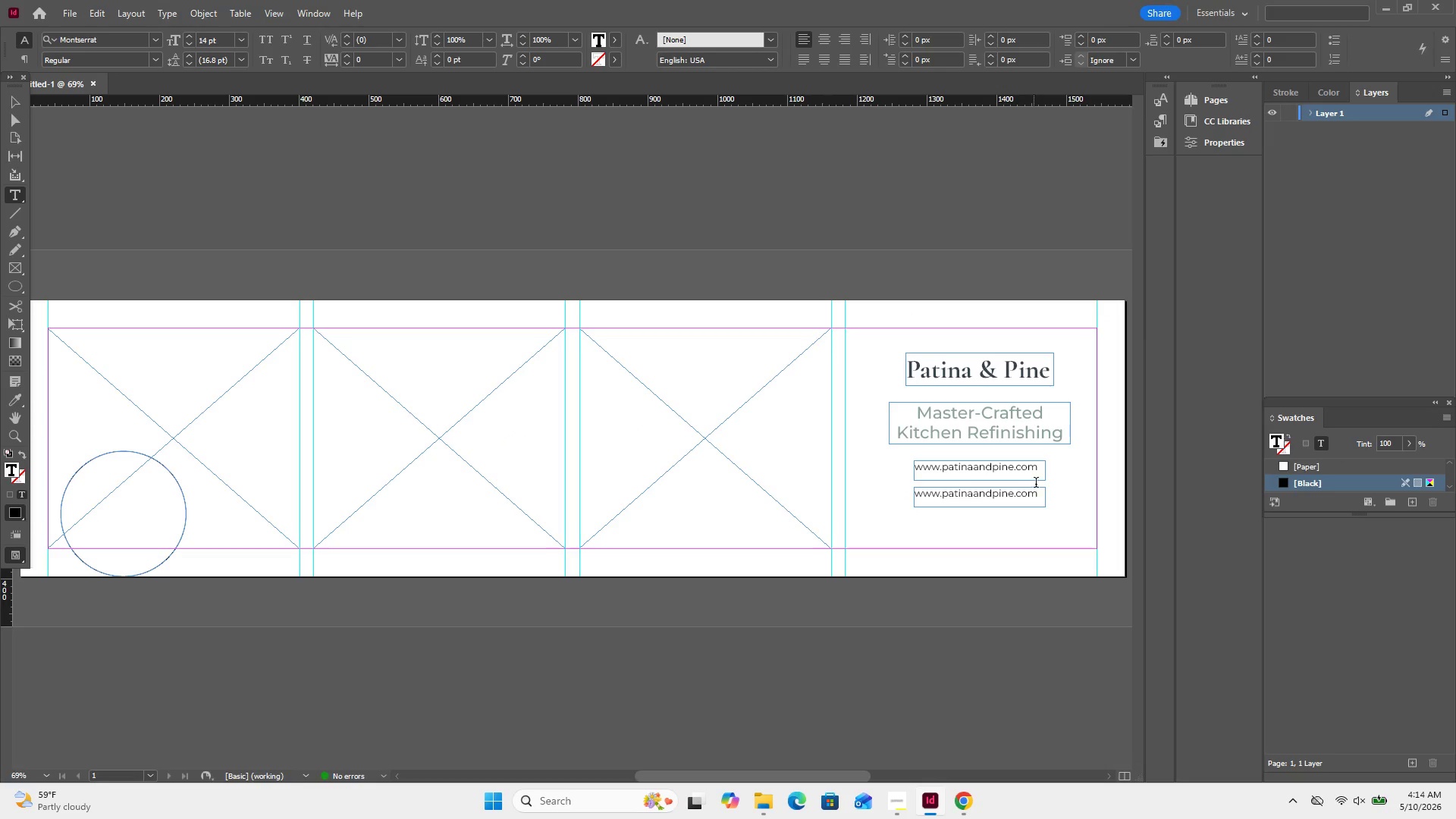 
left_click_drag(start_coordinate=[1041, 491], to_coordinate=[910, 496])
 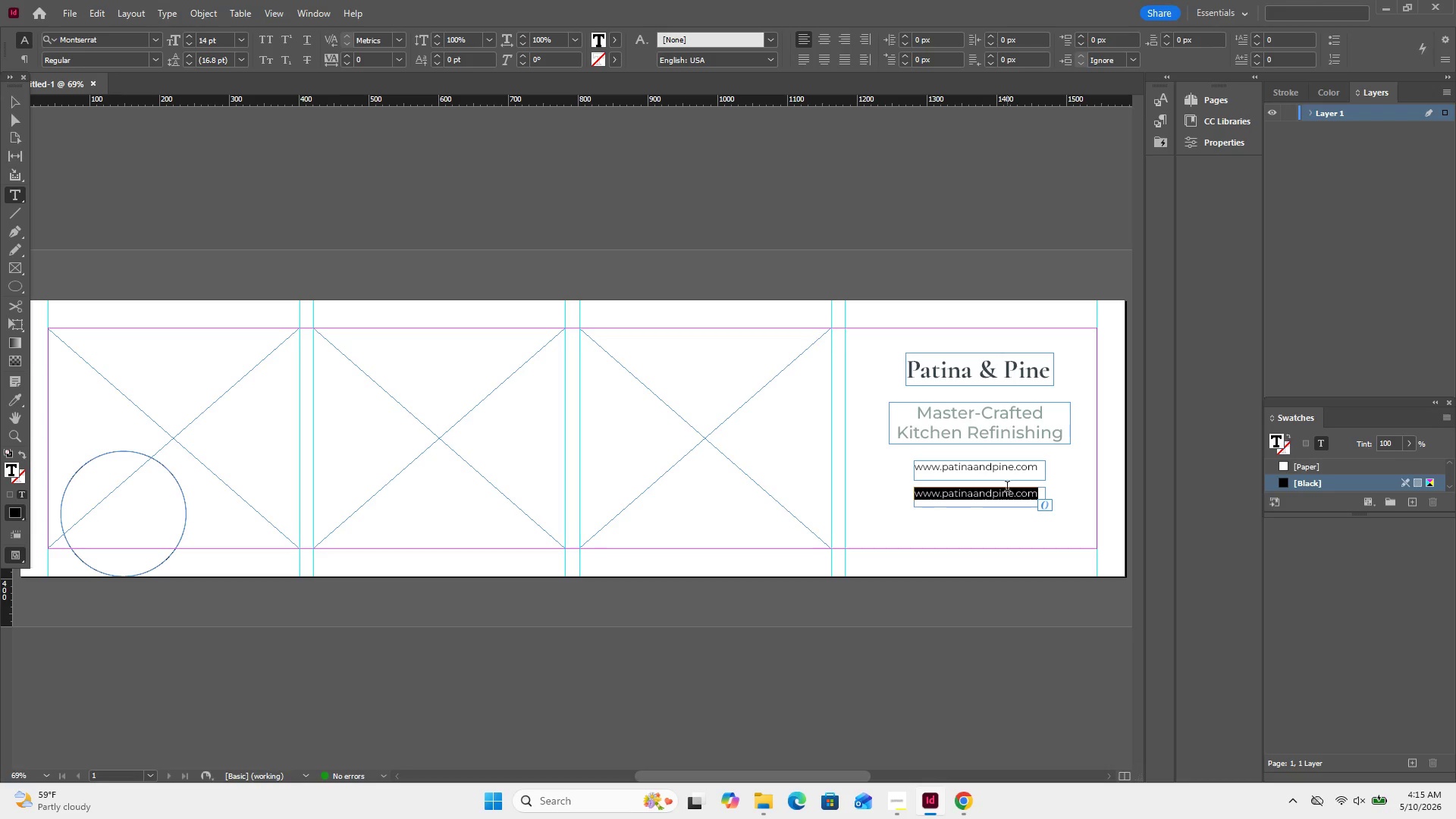 
wait(9.94)
 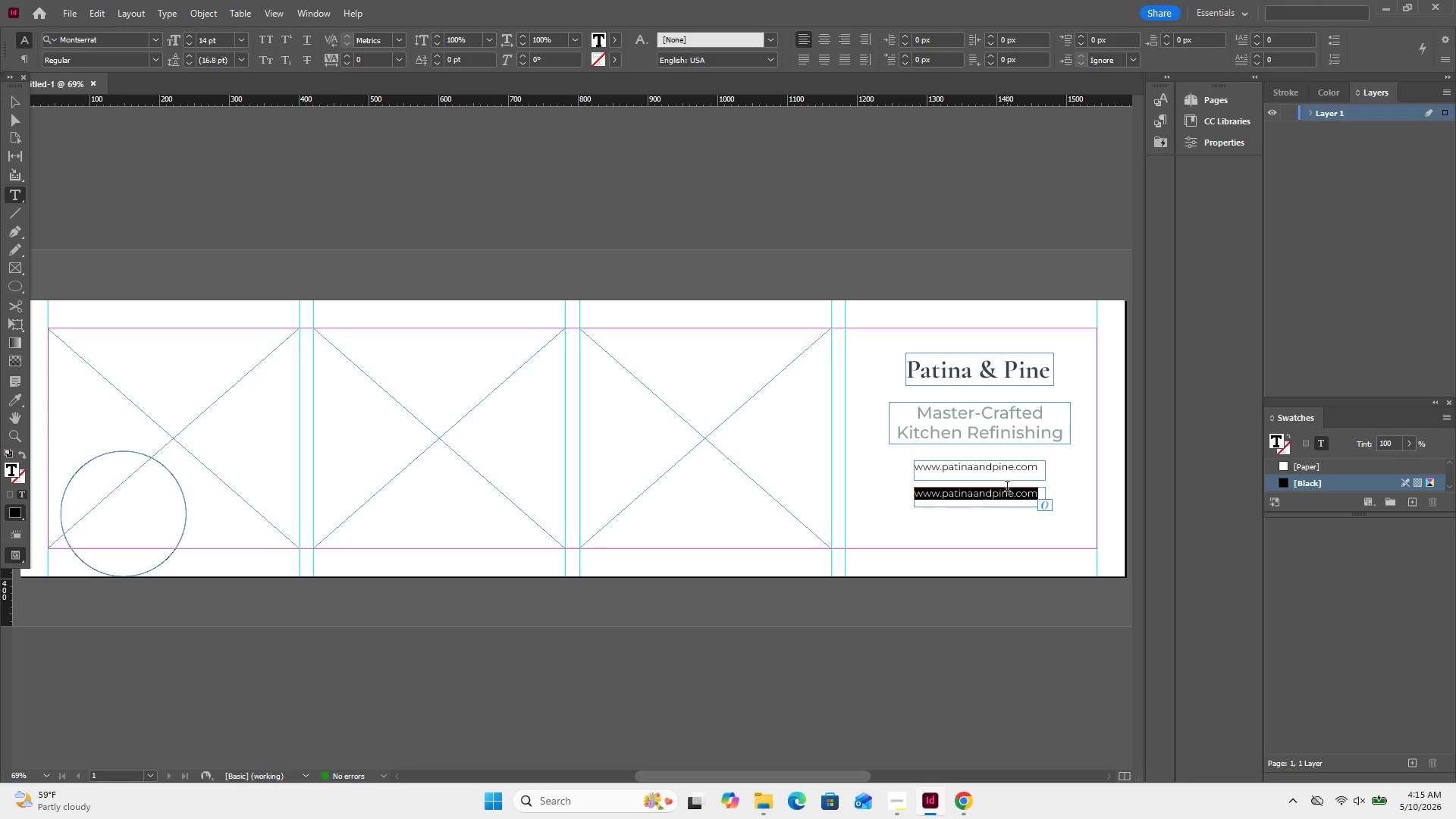 
key(Numpad1)
 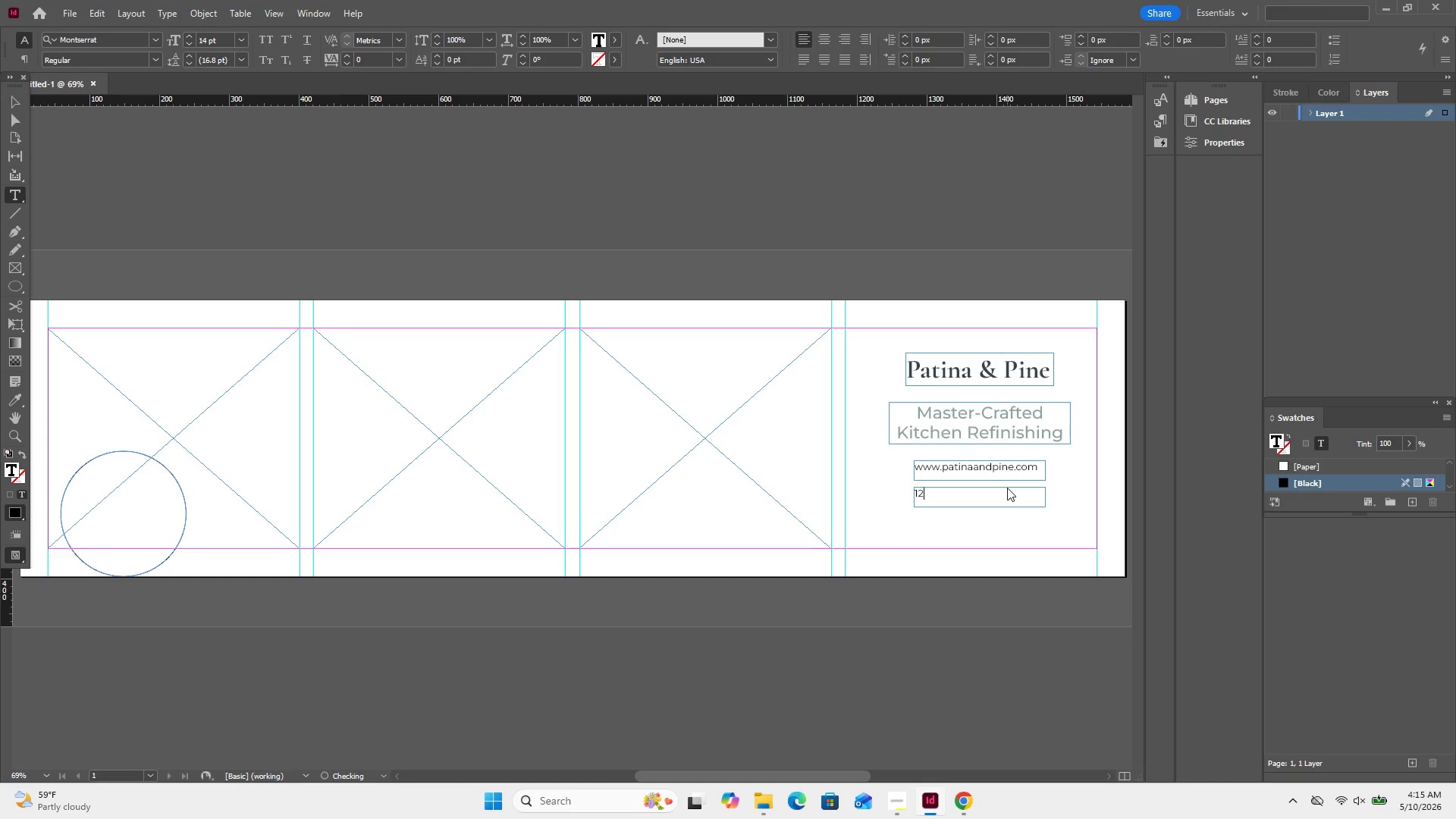 
key(Numpad2)